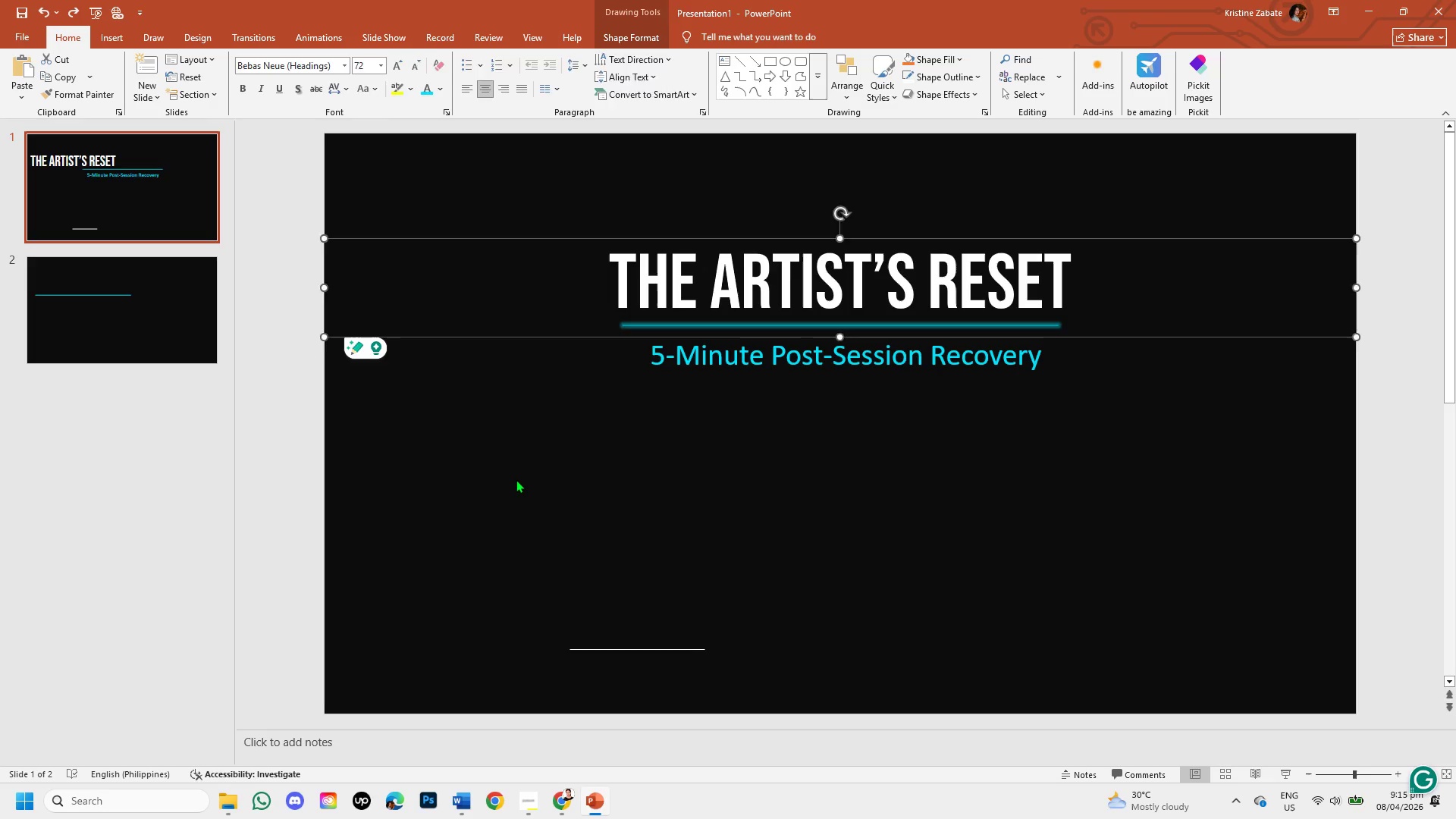 
key(Control+Z)
 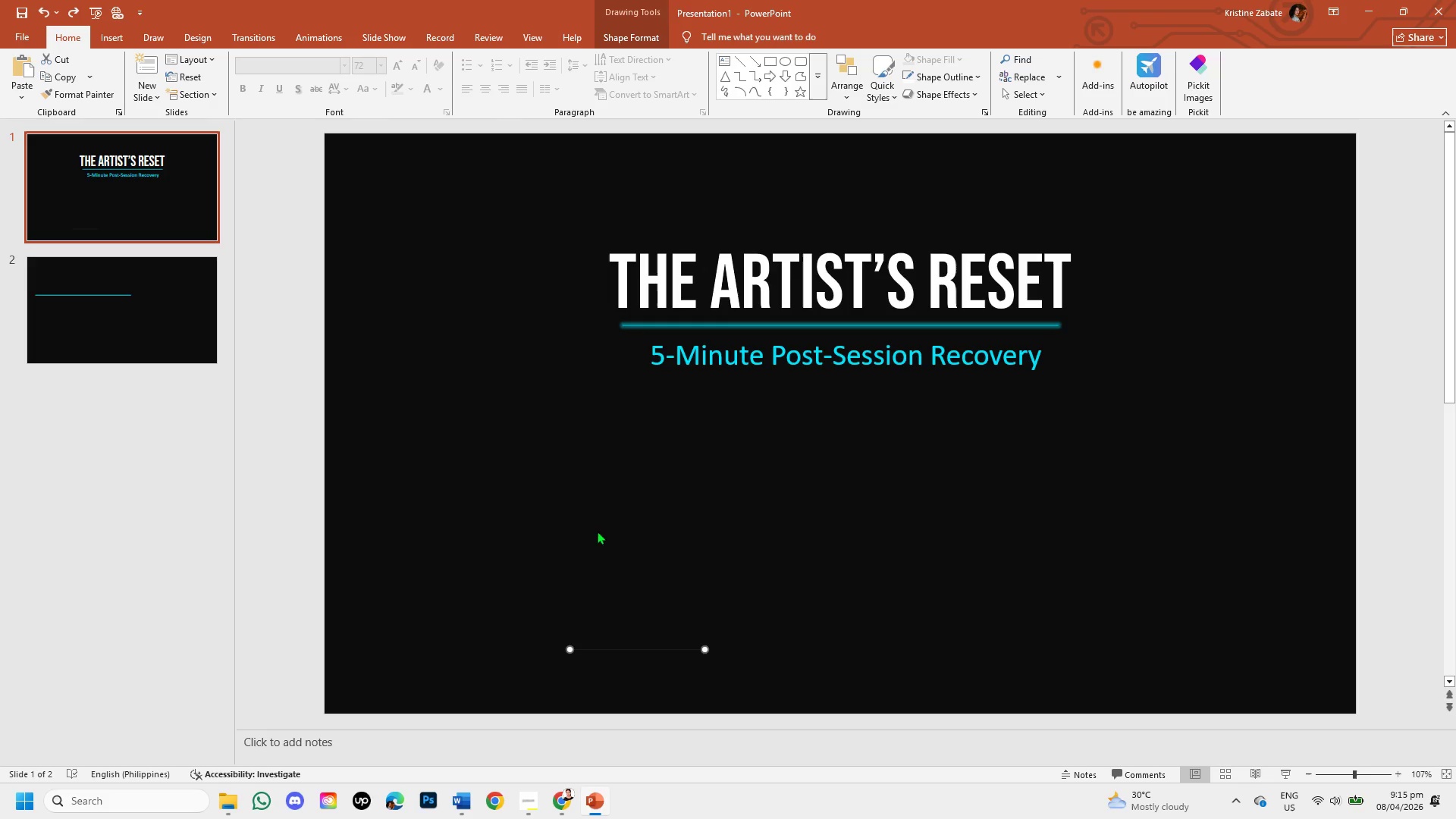 
left_click([639, 648])
 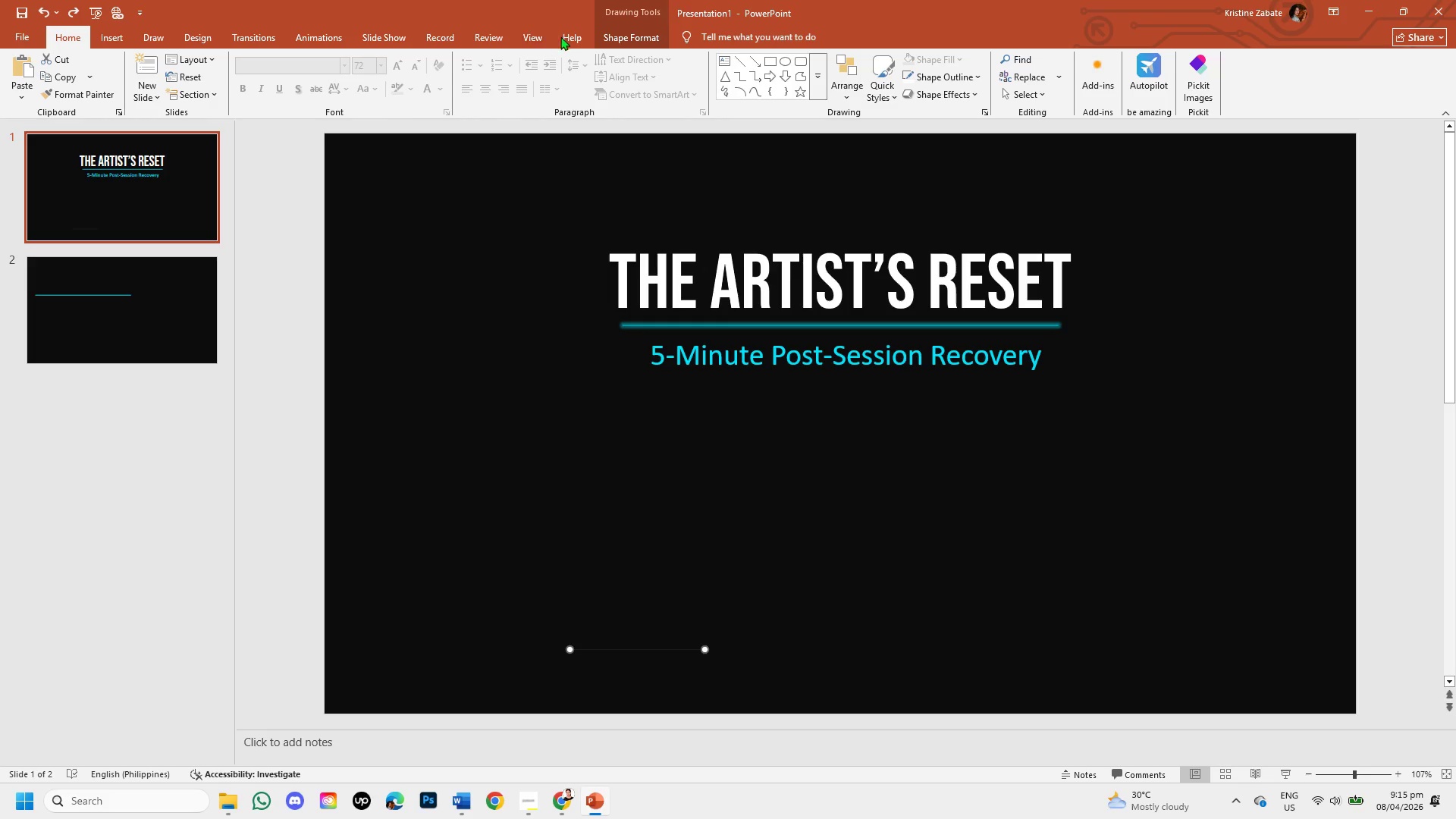 
left_click([625, 41])
 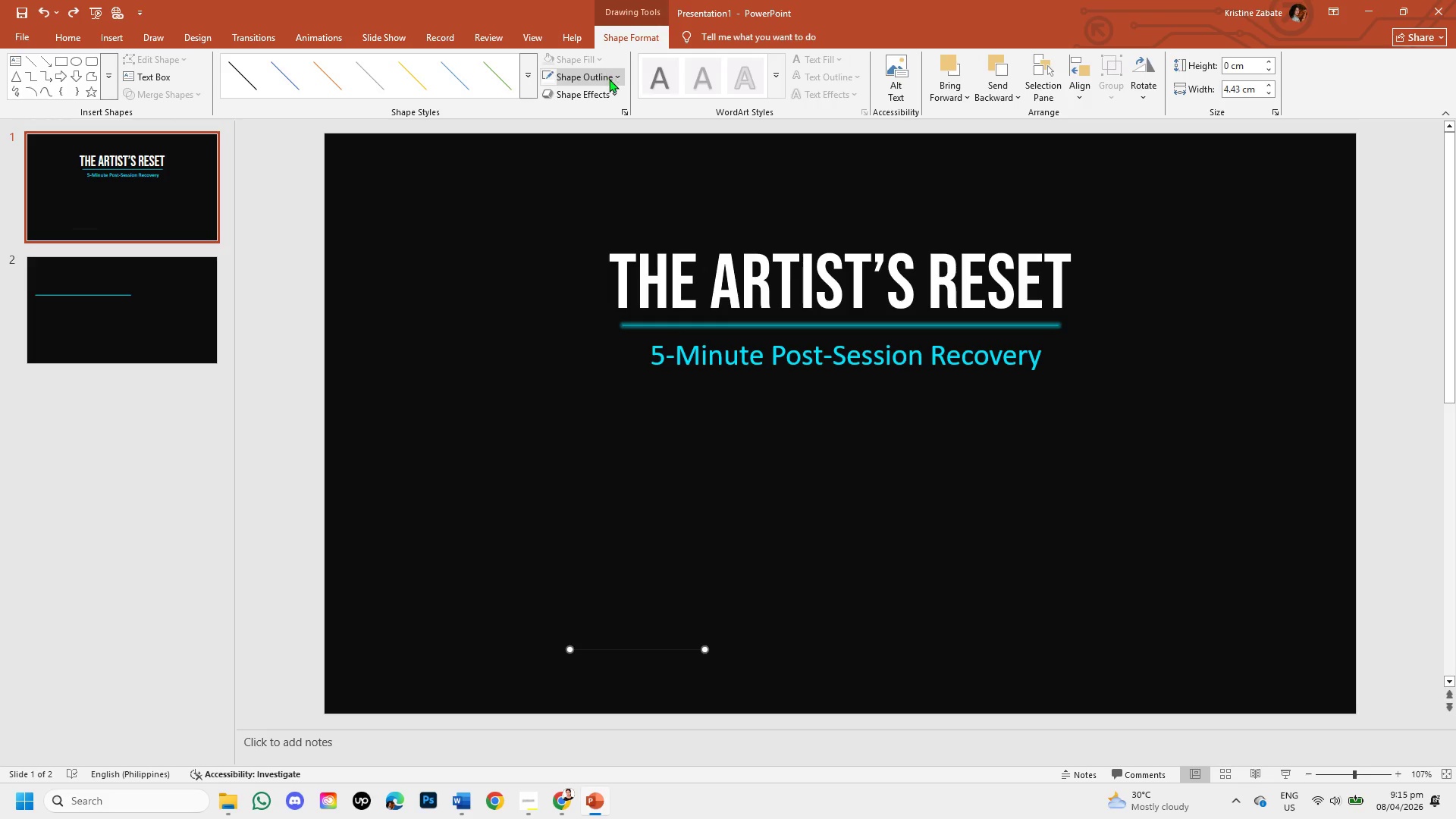 
left_click([609, 79])
 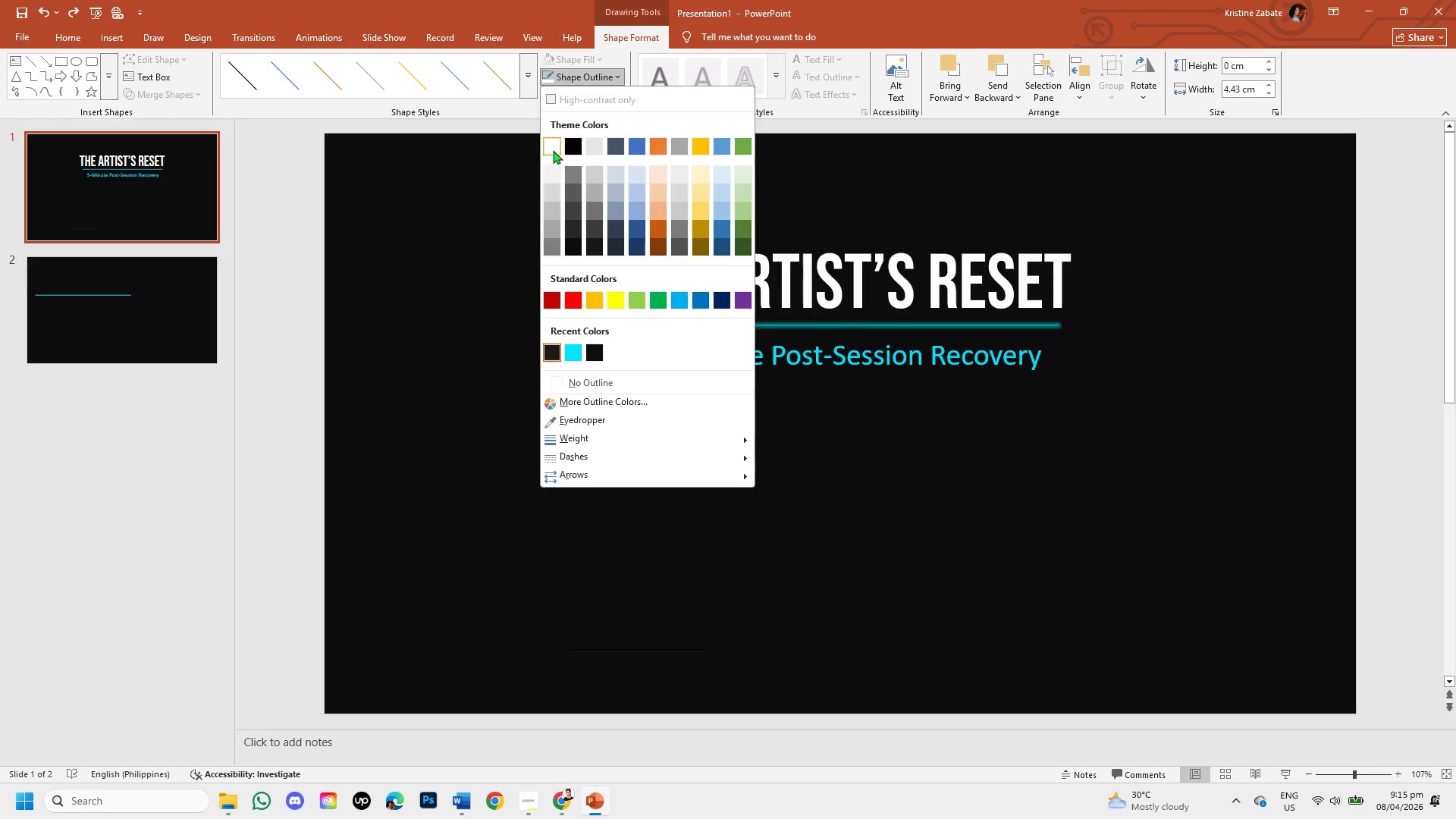 
left_click([549, 149])
 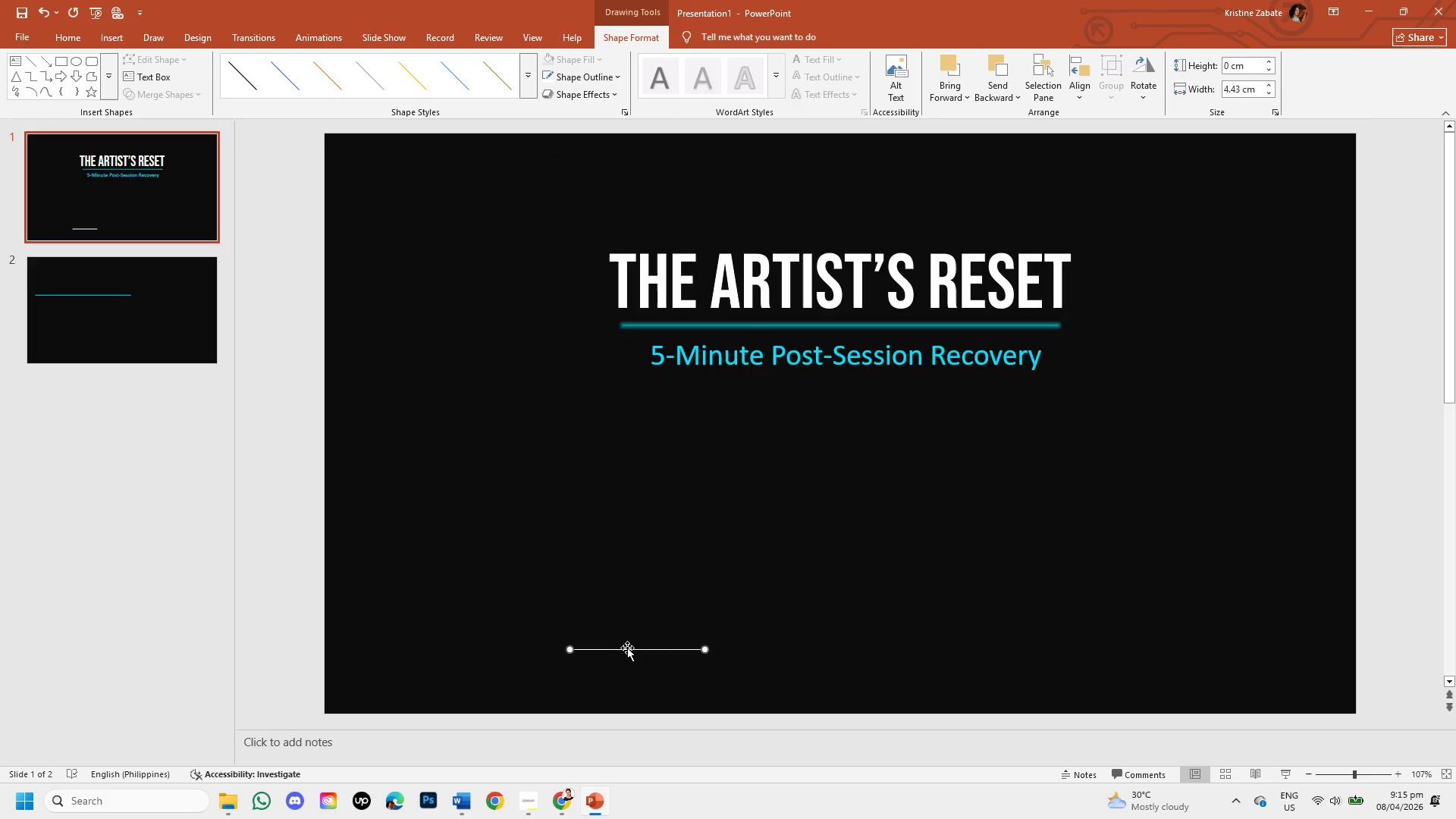 
left_click_drag(start_coordinate=[629, 650], to_coordinate=[724, 646])
 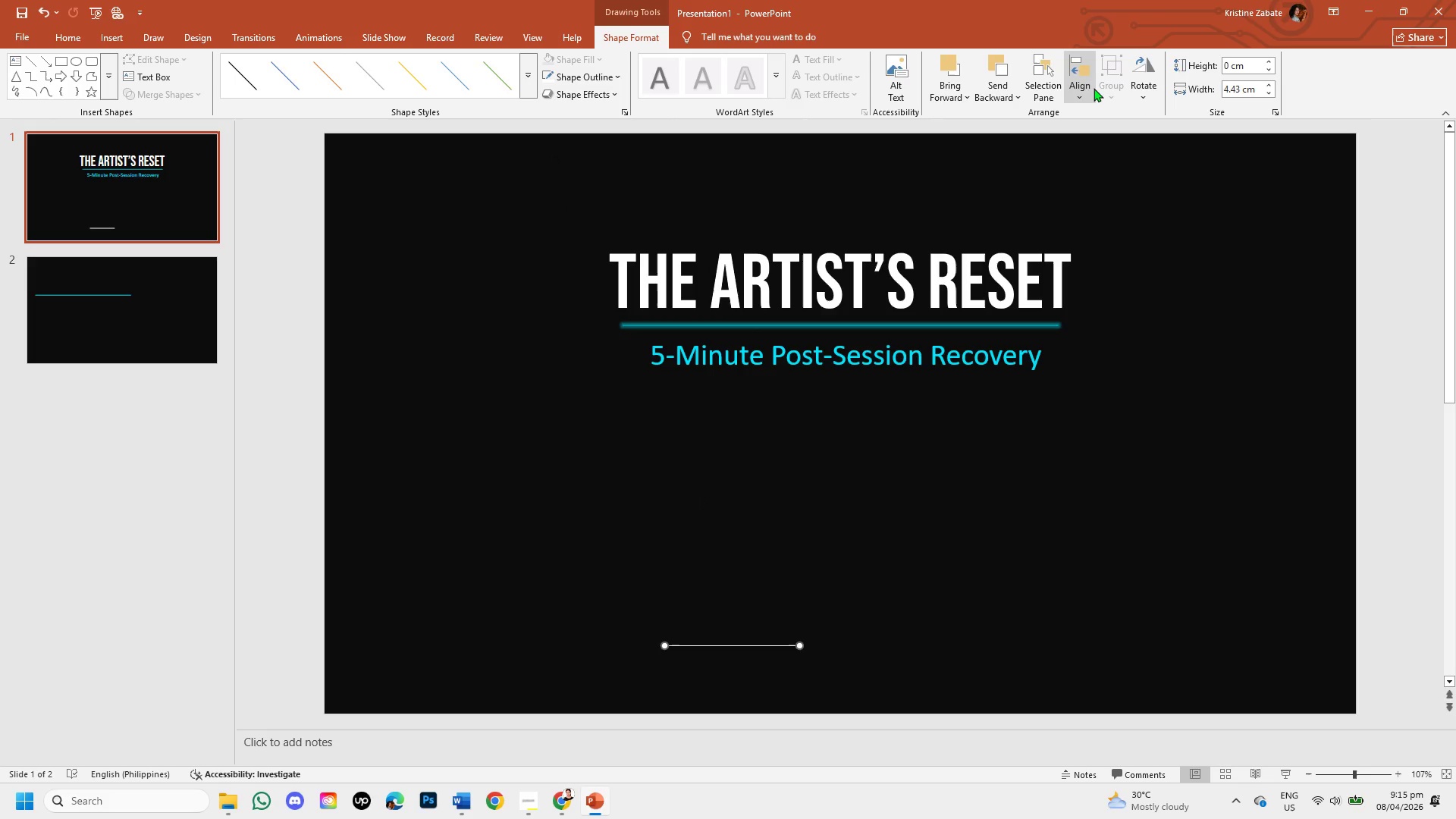 
left_click([1086, 88])
 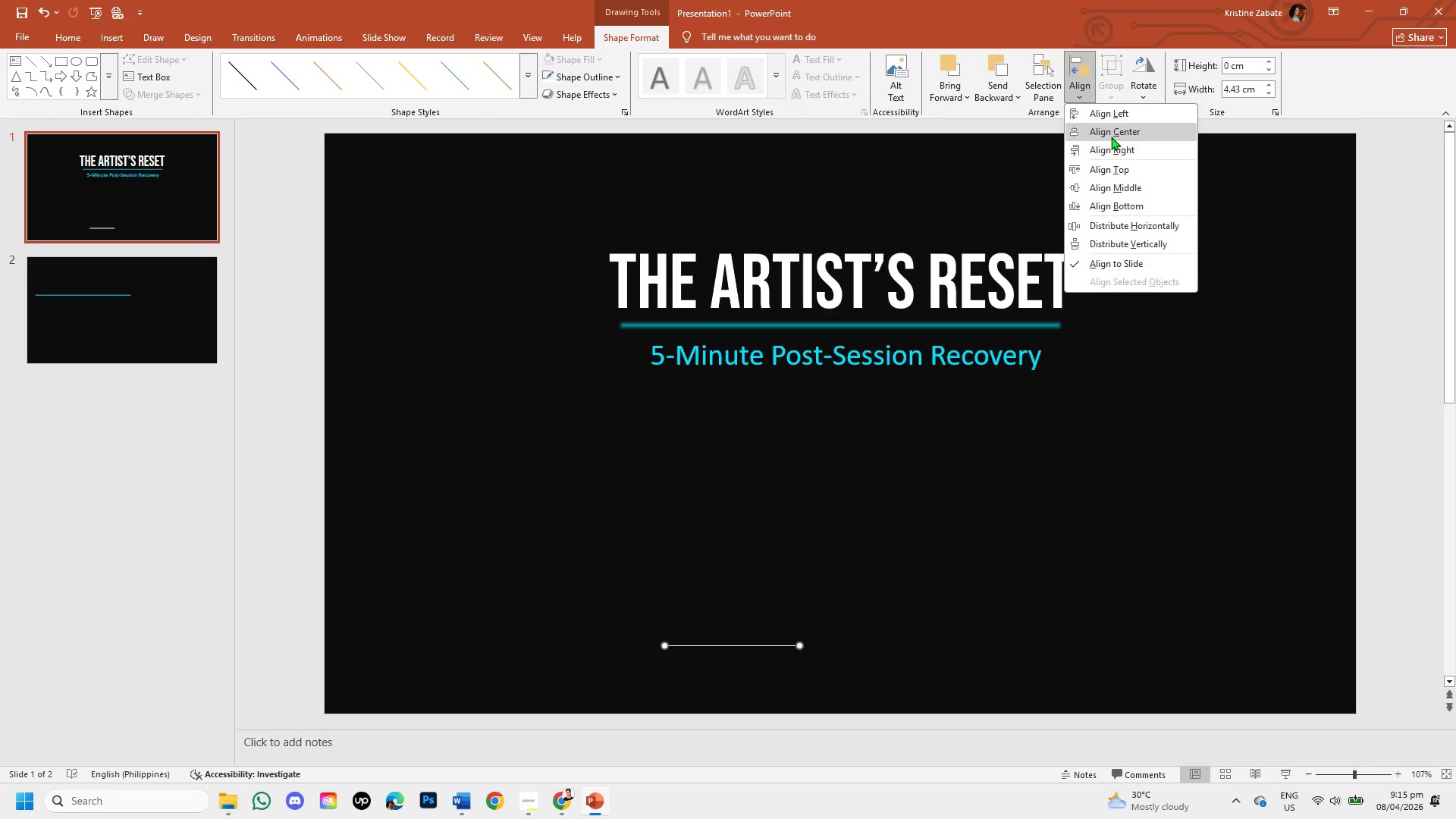 
left_click([1111, 136])
 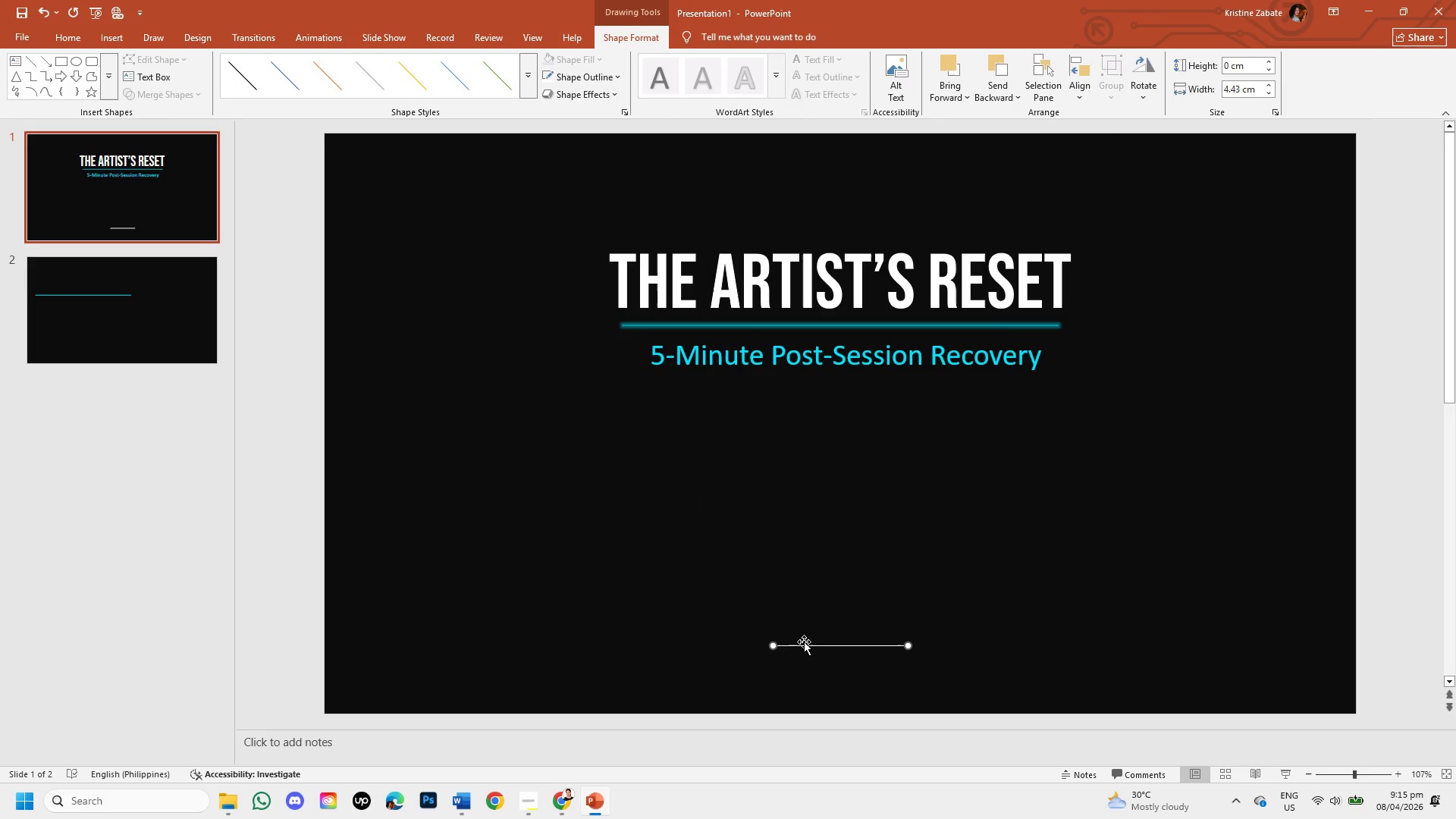 
left_click_drag(start_coordinate=[804, 644], to_coordinate=[700, 642])
 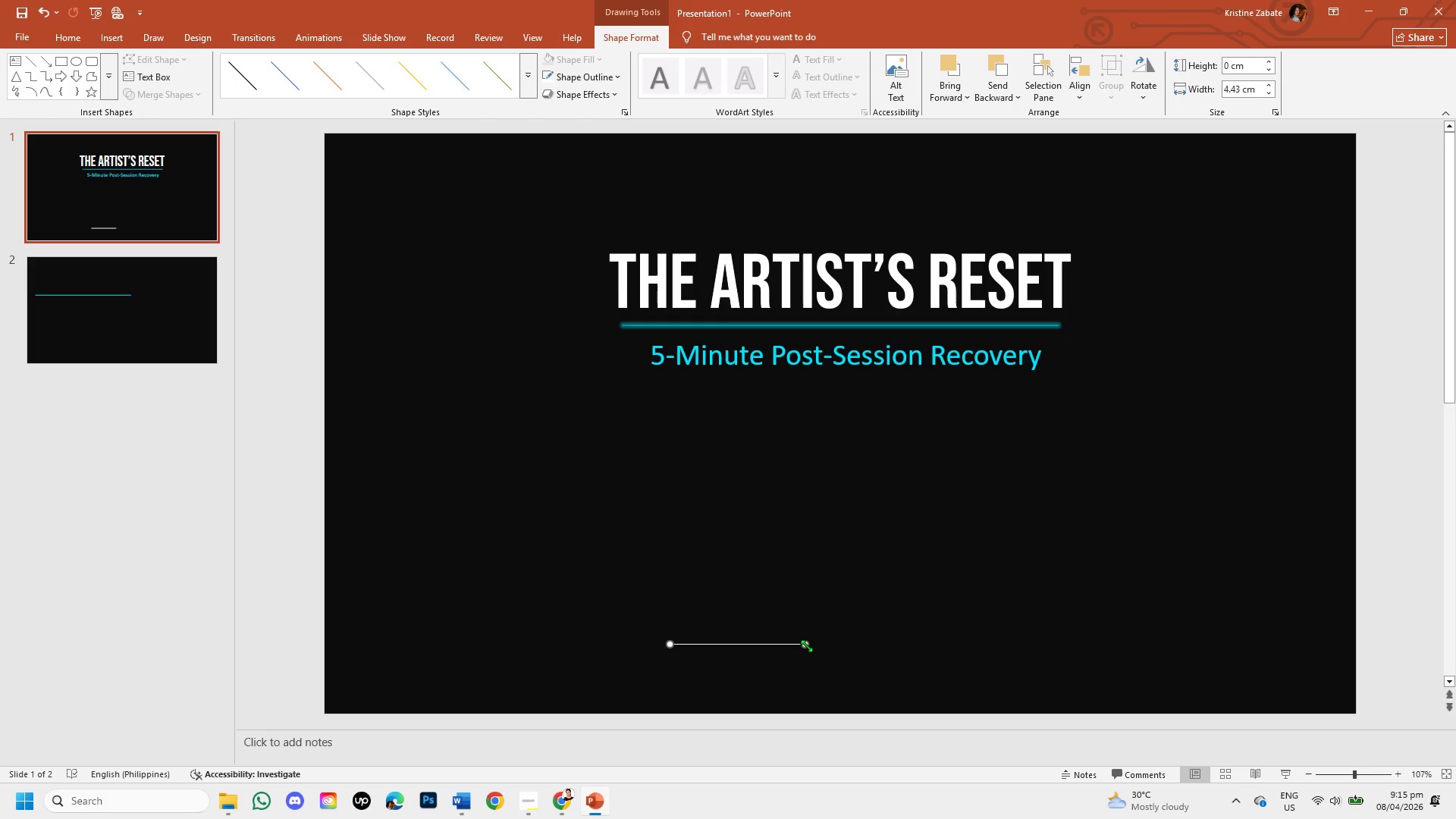 
left_click_drag(start_coordinate=[806, 645], to_coordinate=[738, 648])
 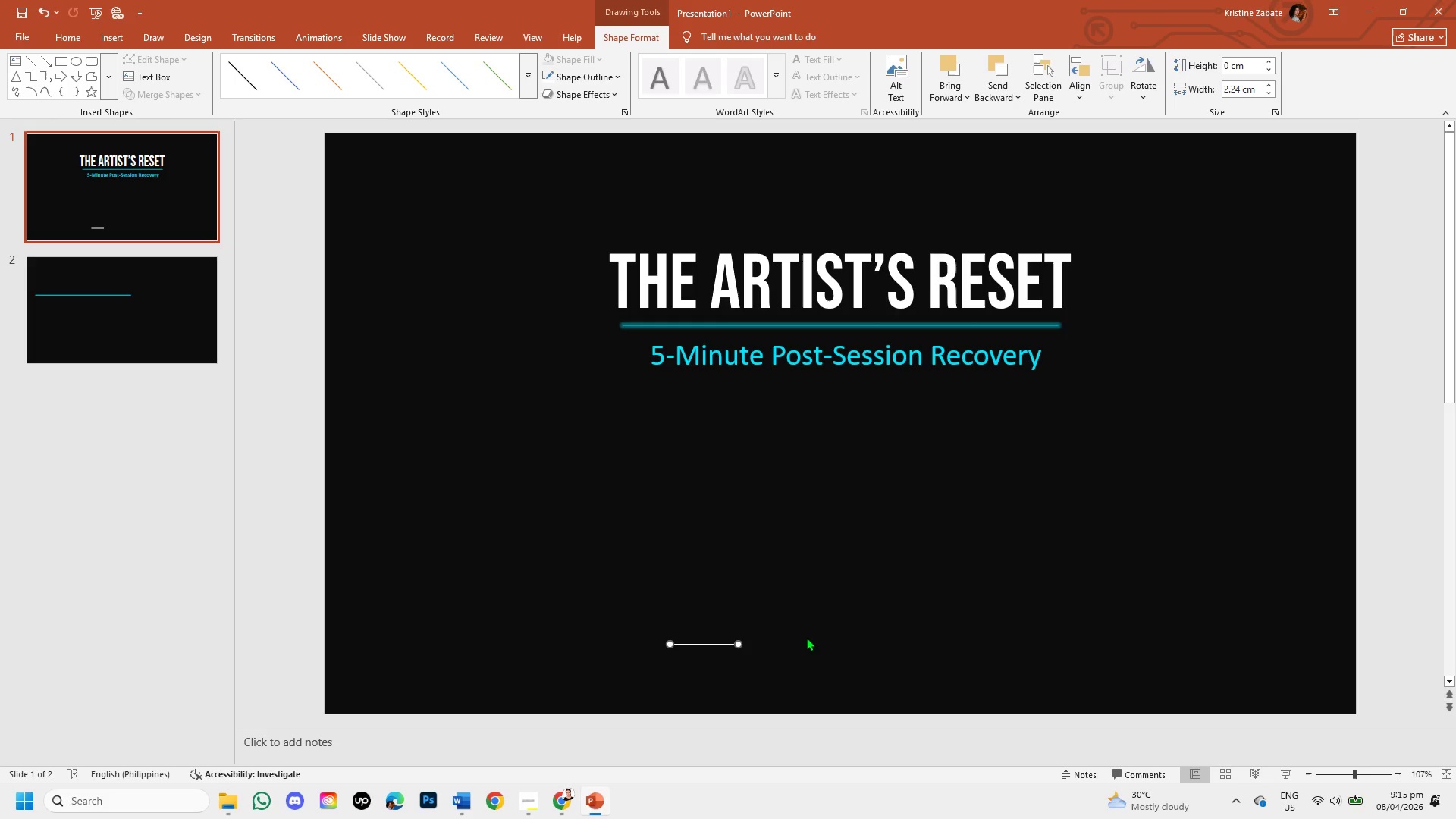 
left_click([806, 637])
 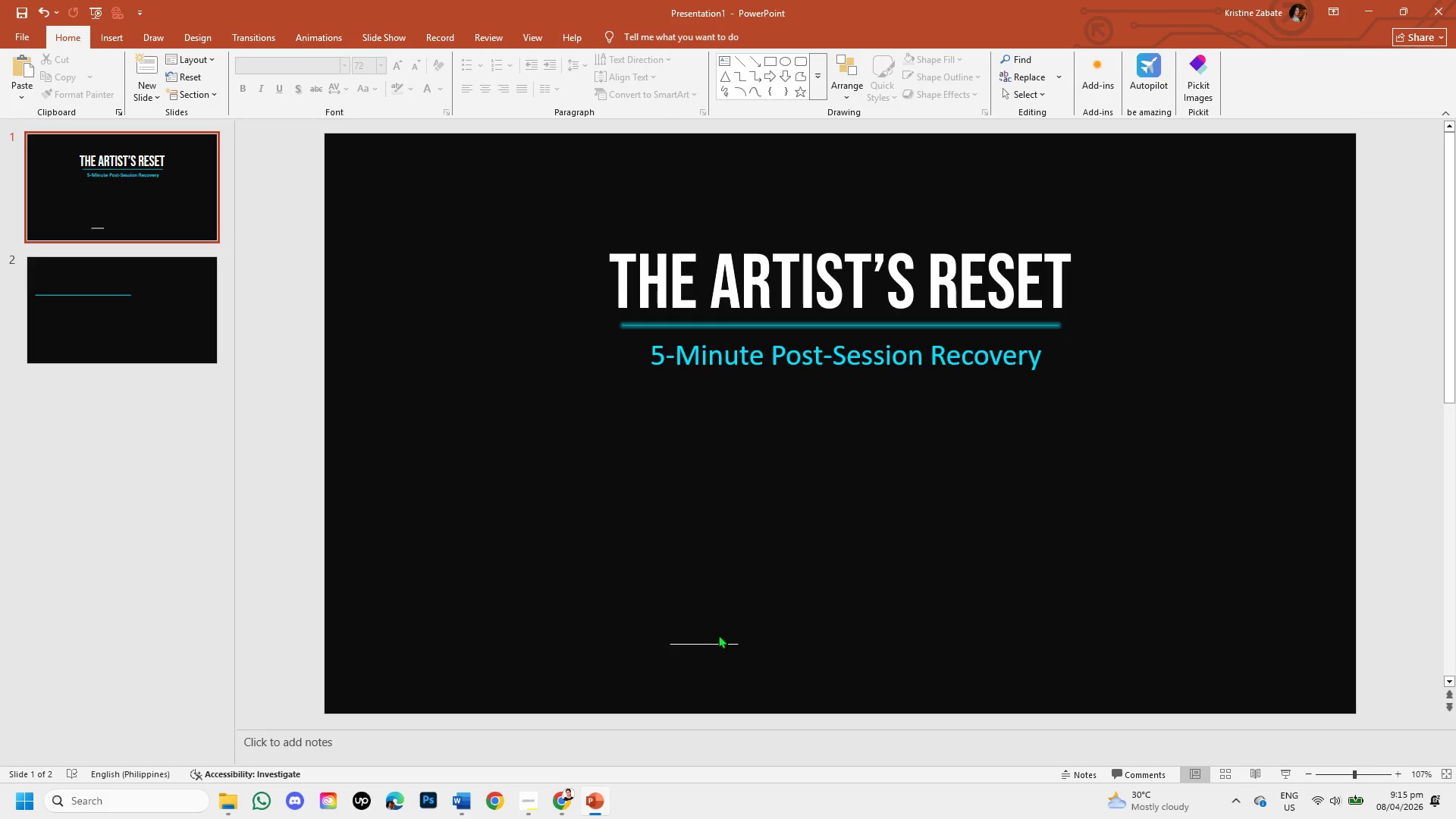 
left_click([716, 637])
 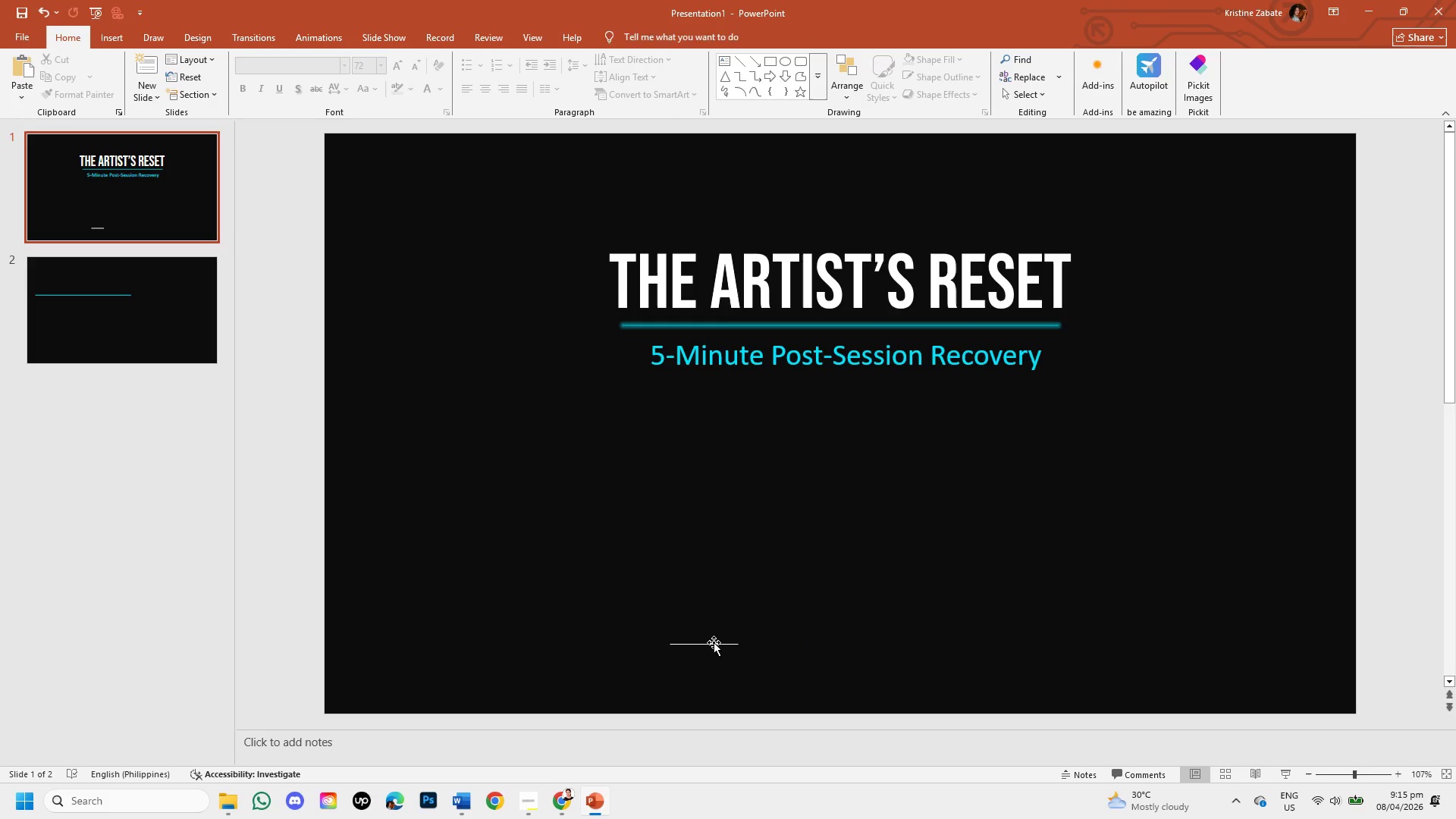 
left_click([714, 642])
 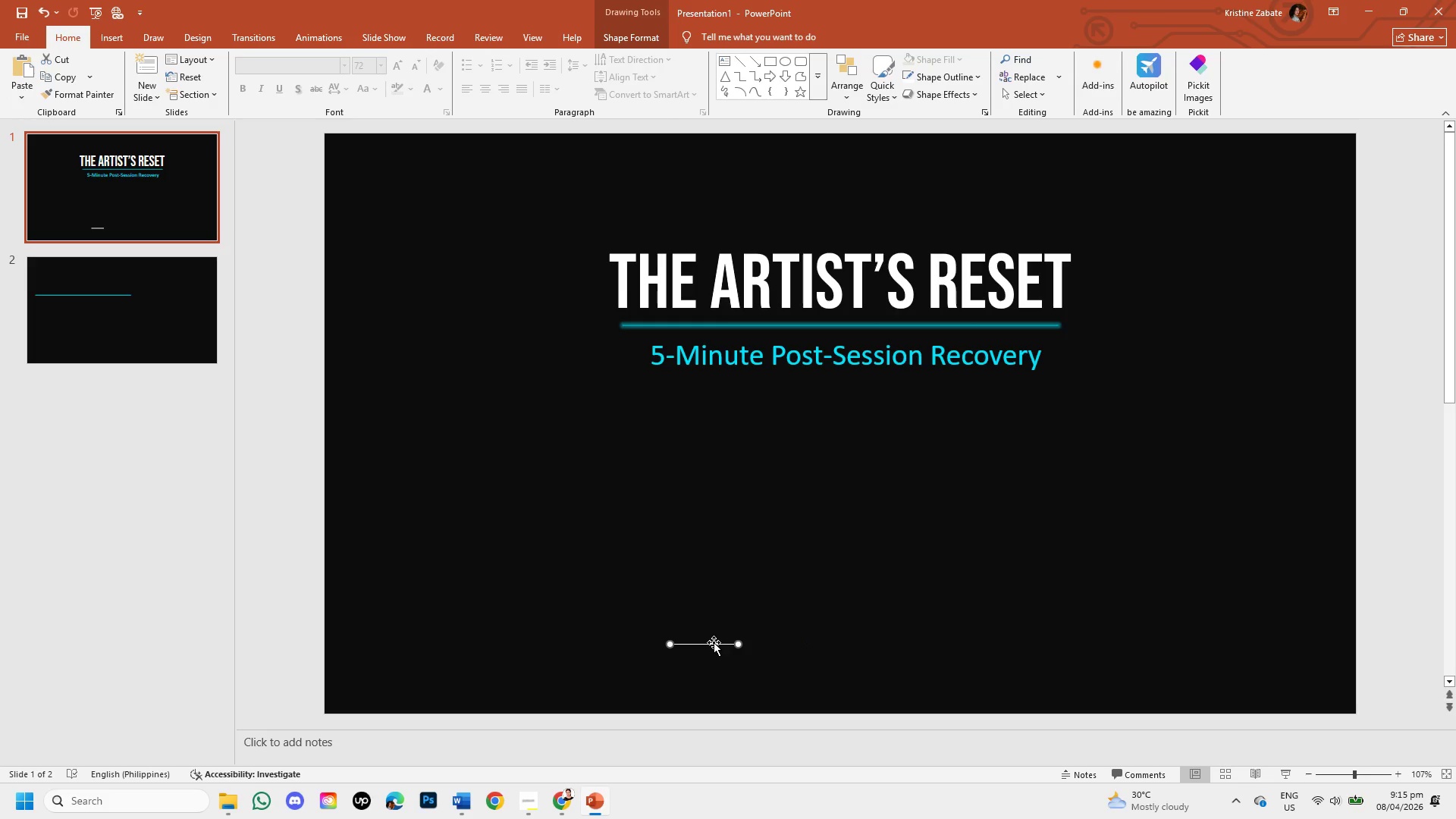 
wait(5.33)
 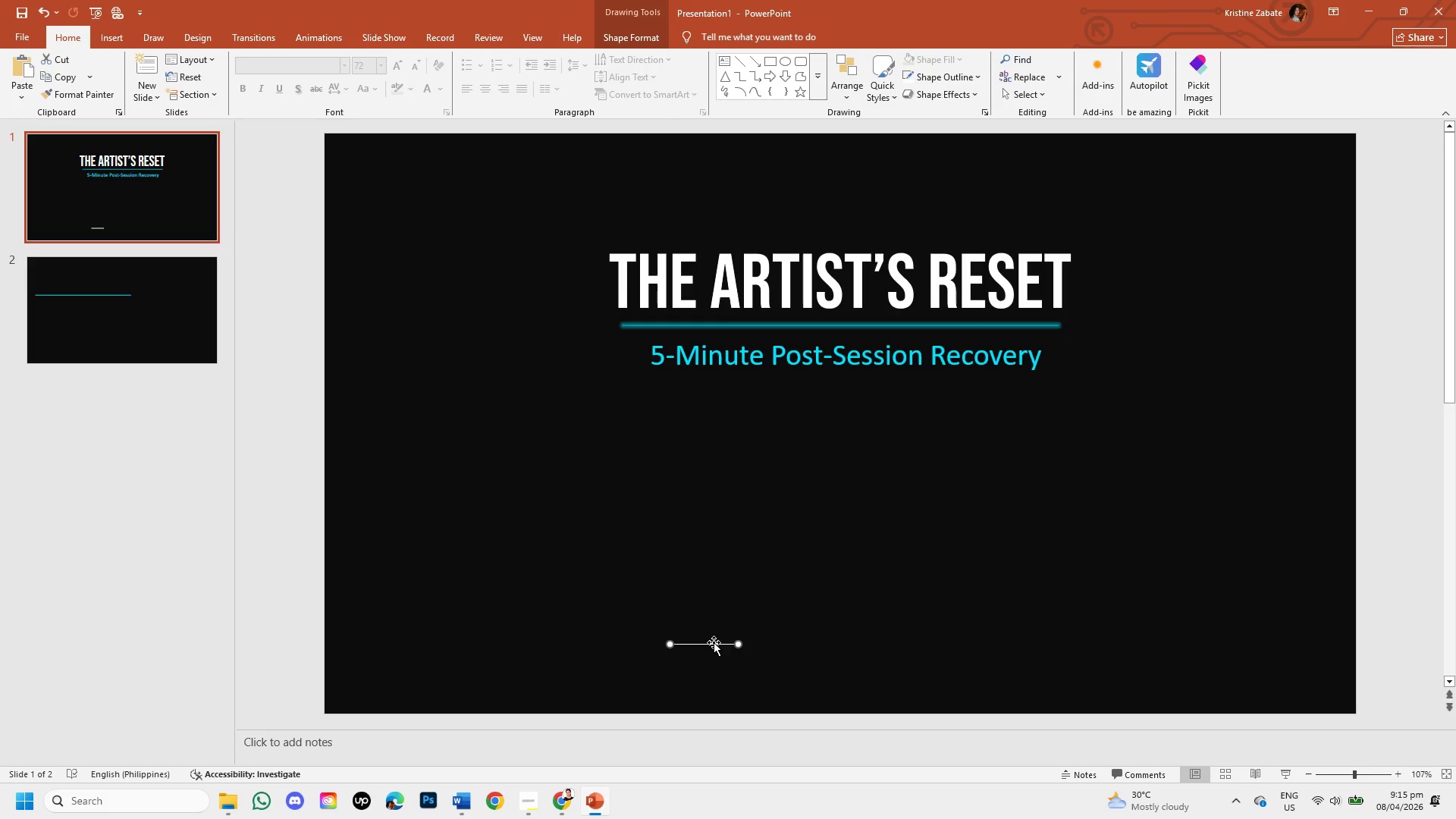 
double_click([701, 645])
 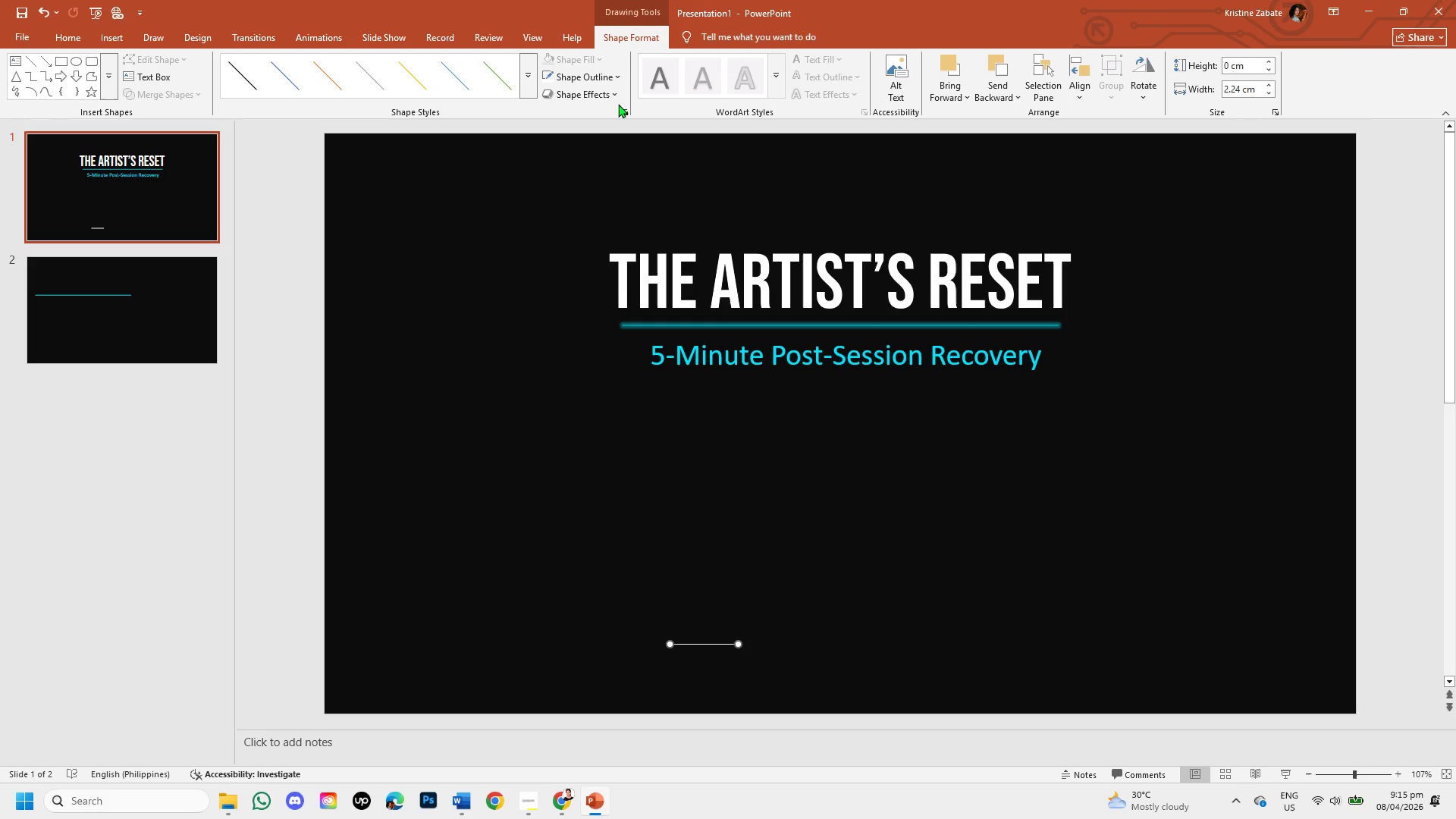 
left_click([618, 93])
 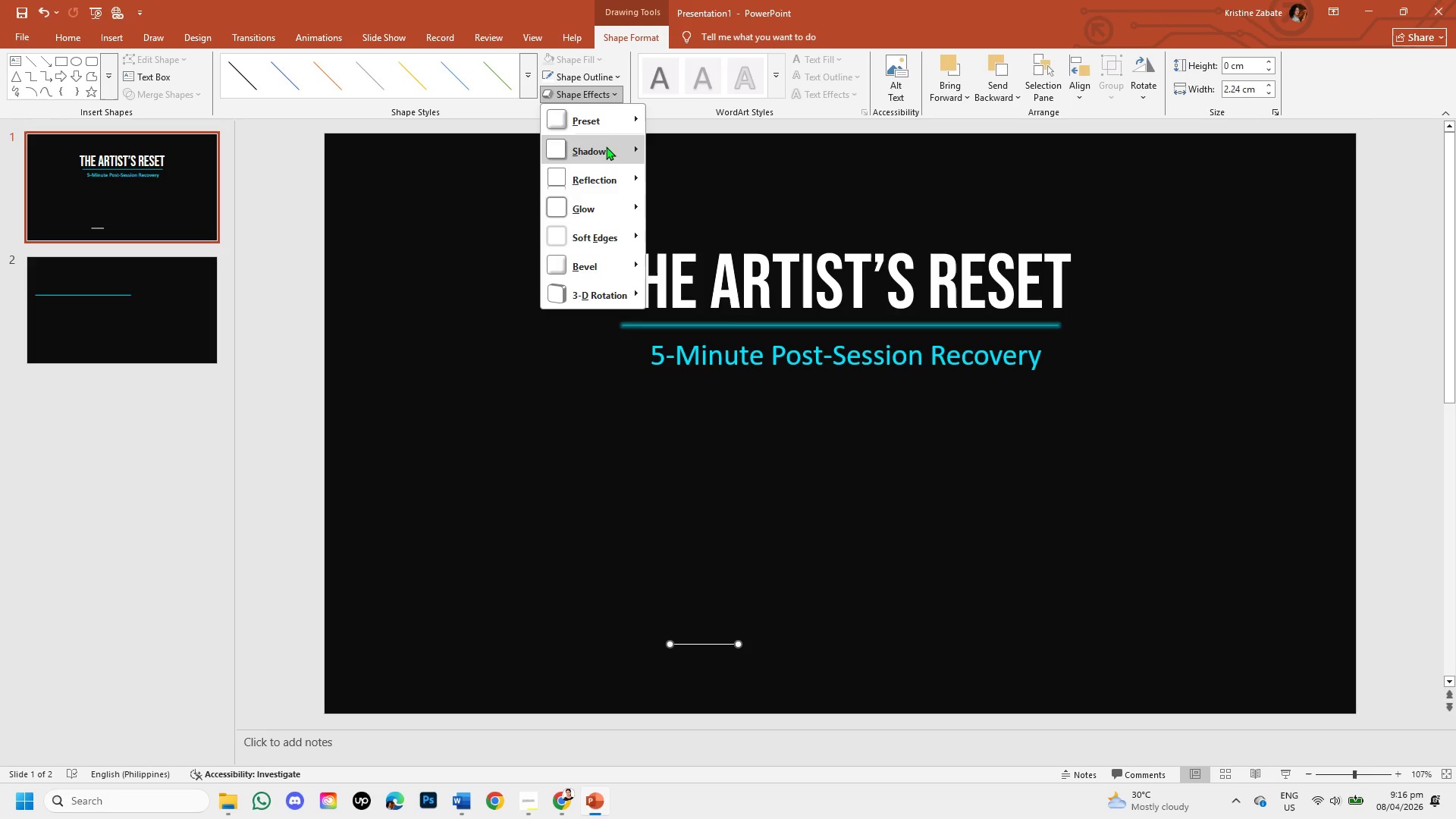 
left_click([606, 155])
 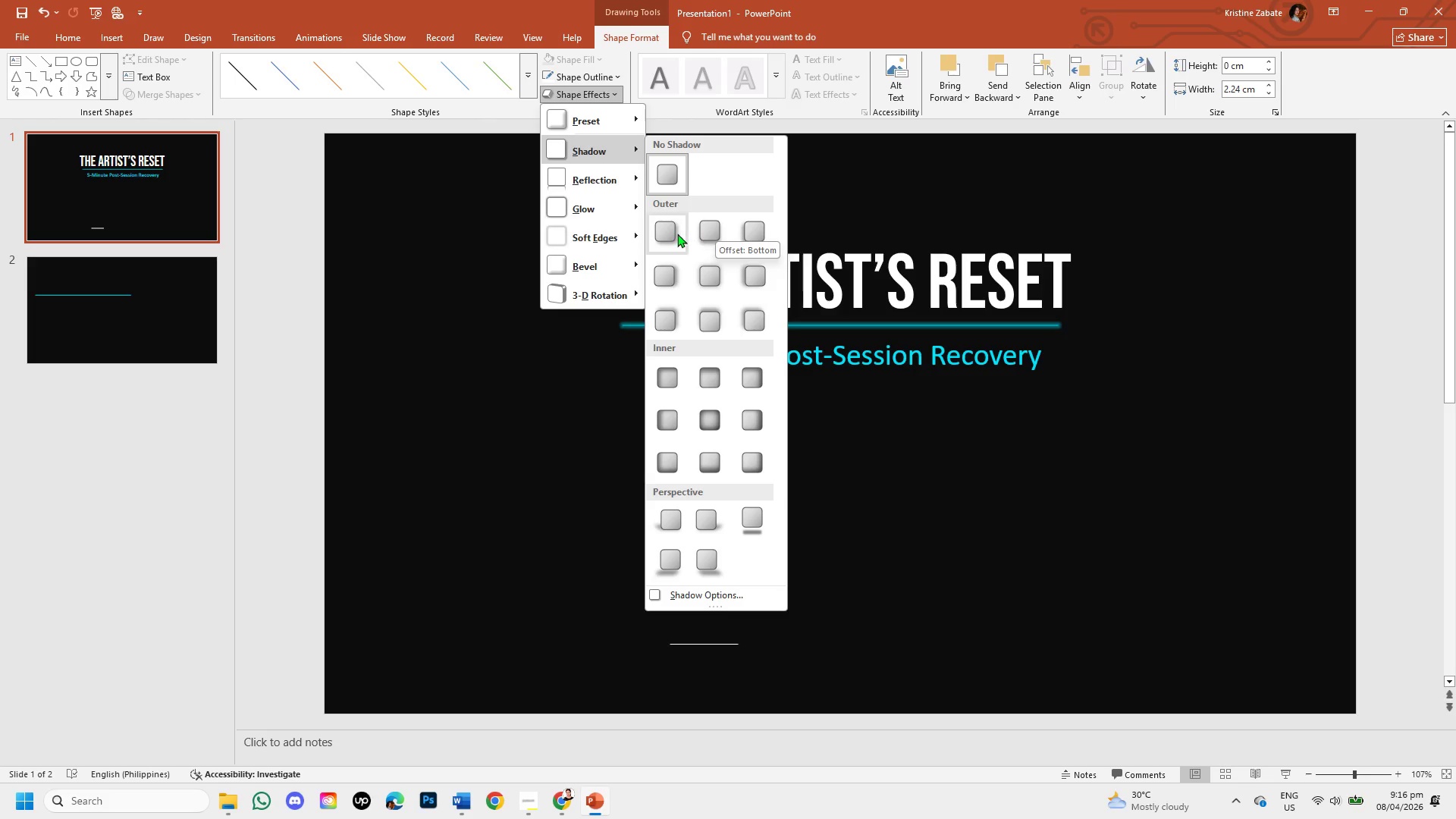 
wait(6.28)
 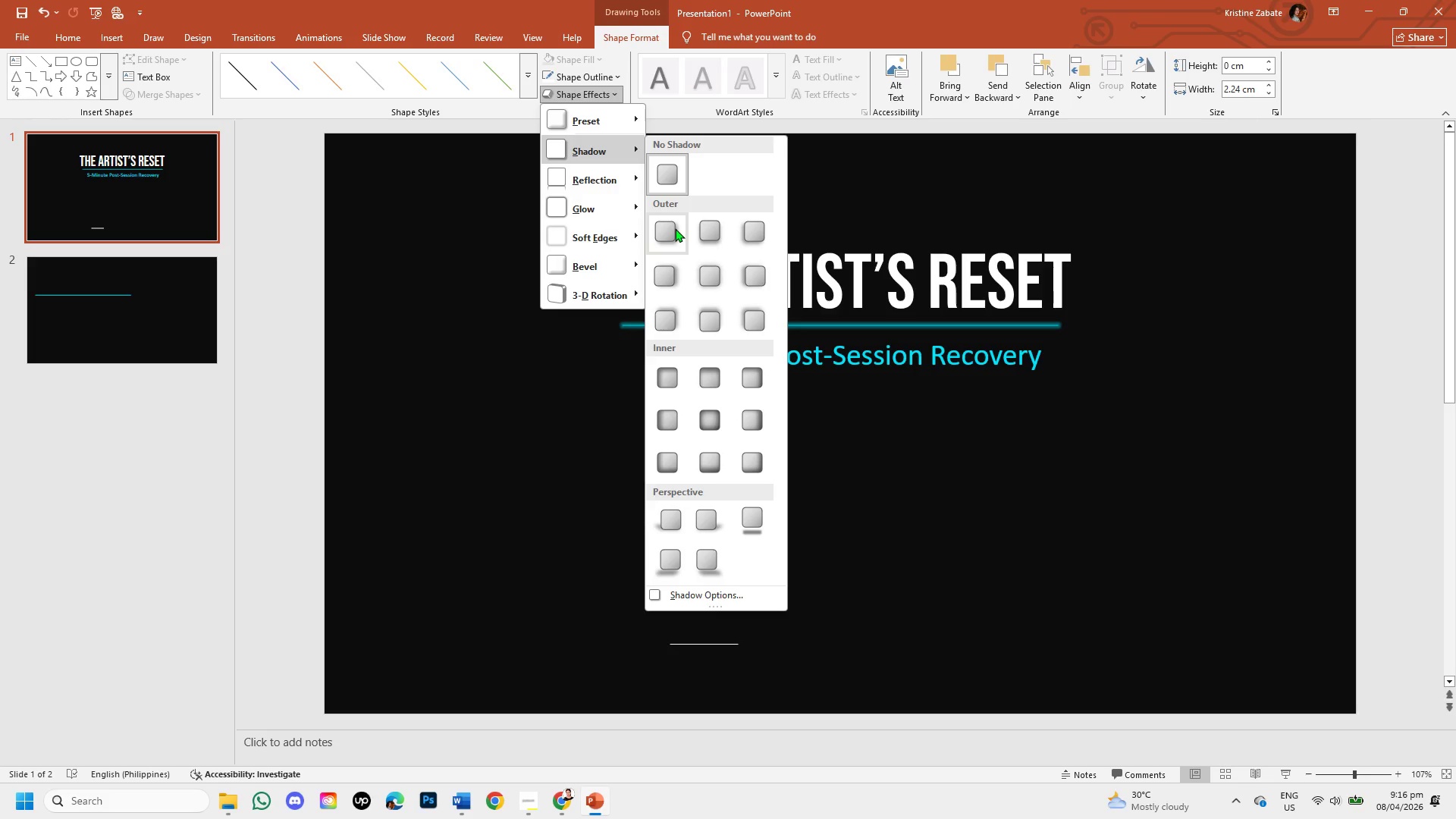 
left_click([673, 234])
 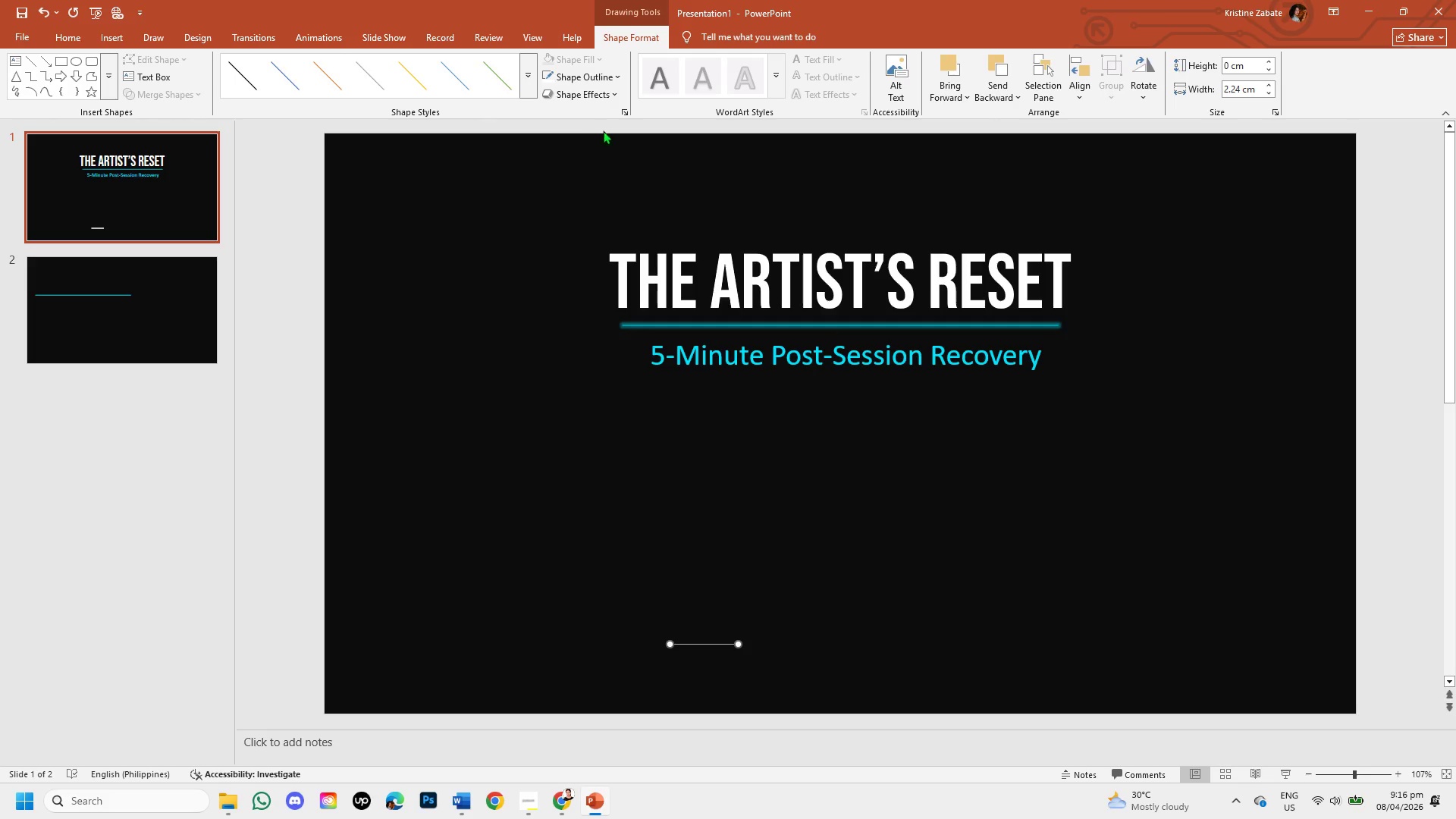 
left_click([621, 111])
 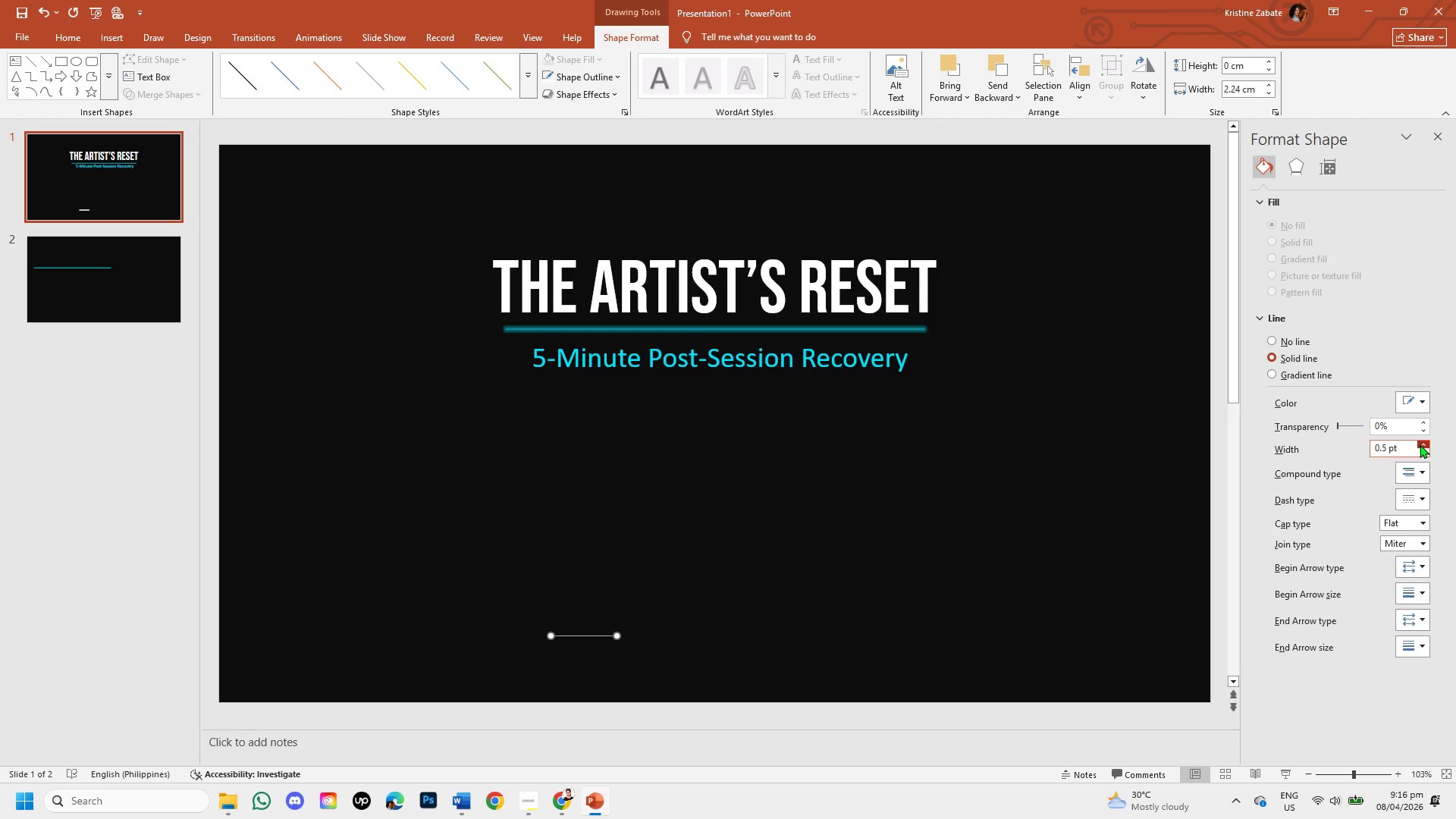 
double_click([1420, 444])
 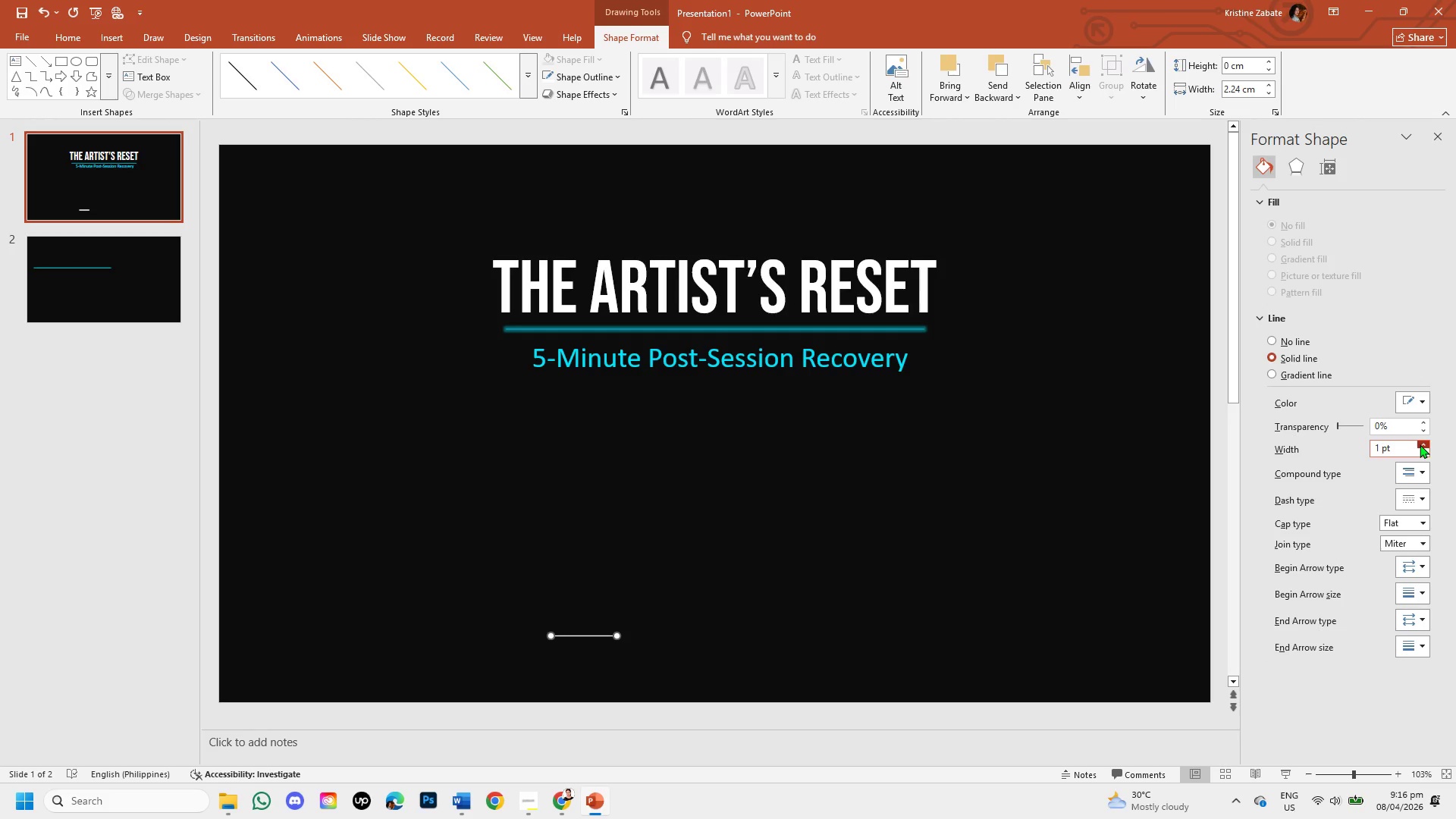 
wait(5.02)
 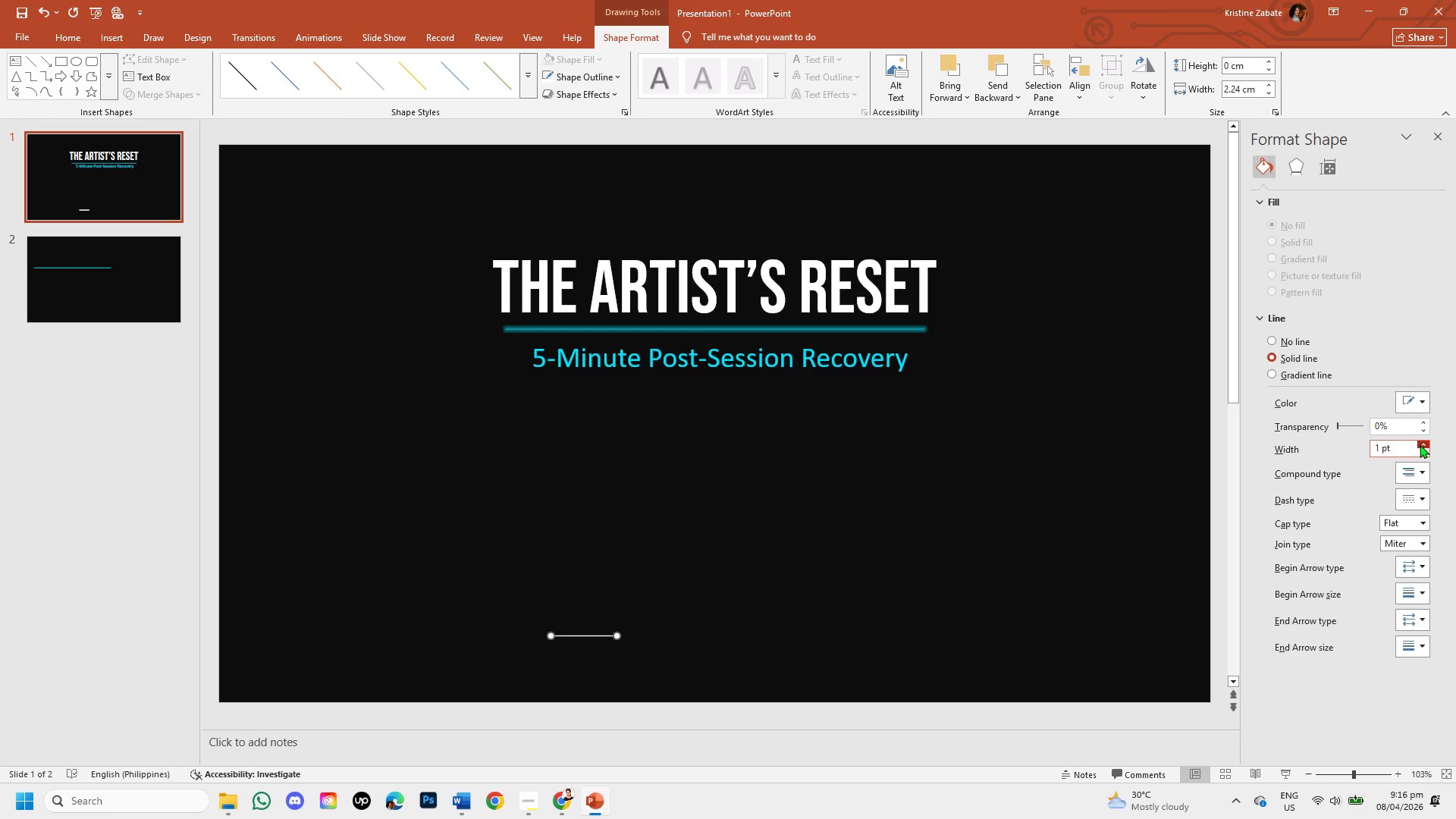 
left_click([1381, 426])
 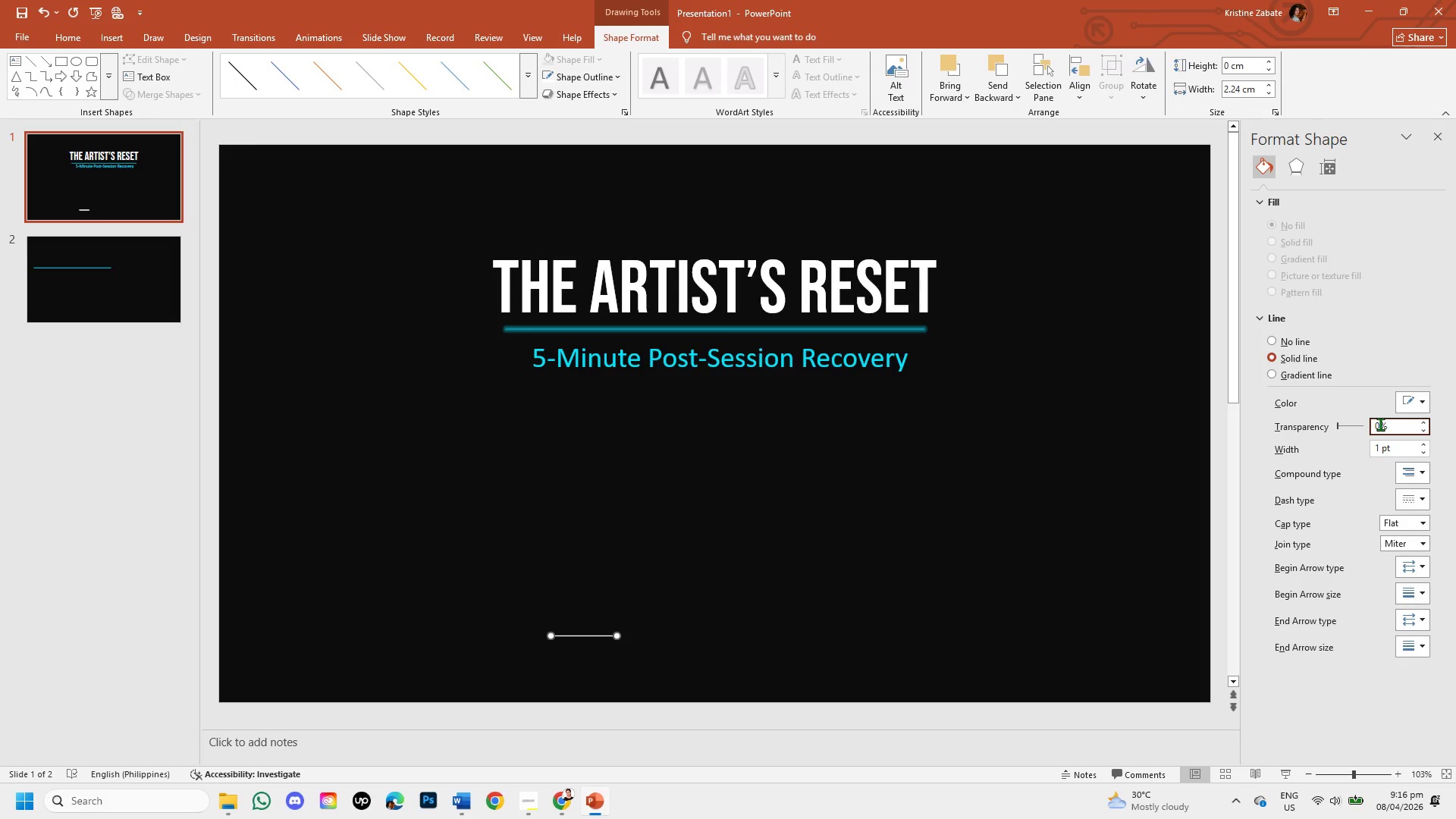 
key(Backspace)
 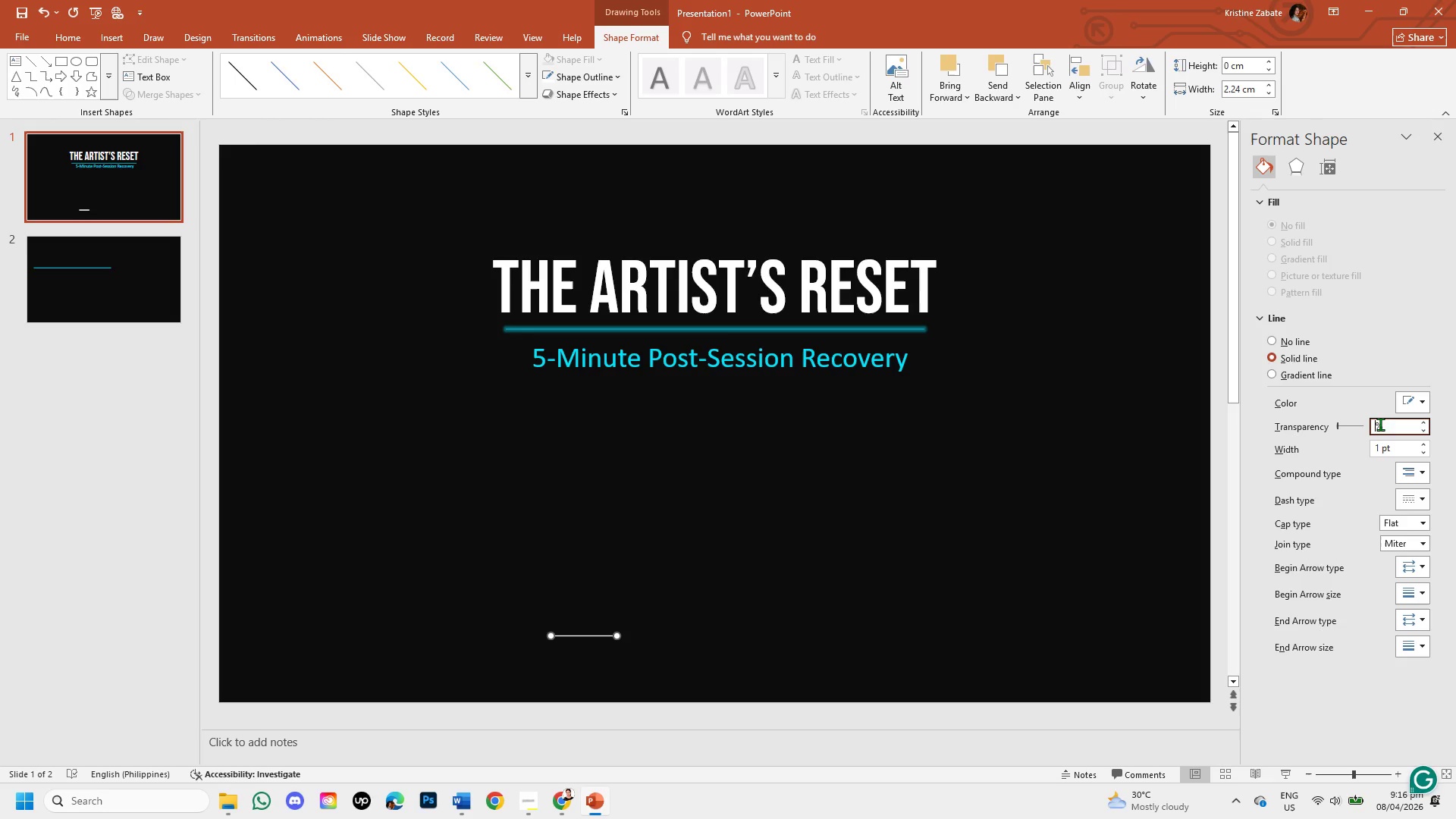 
key(Numpad7)
 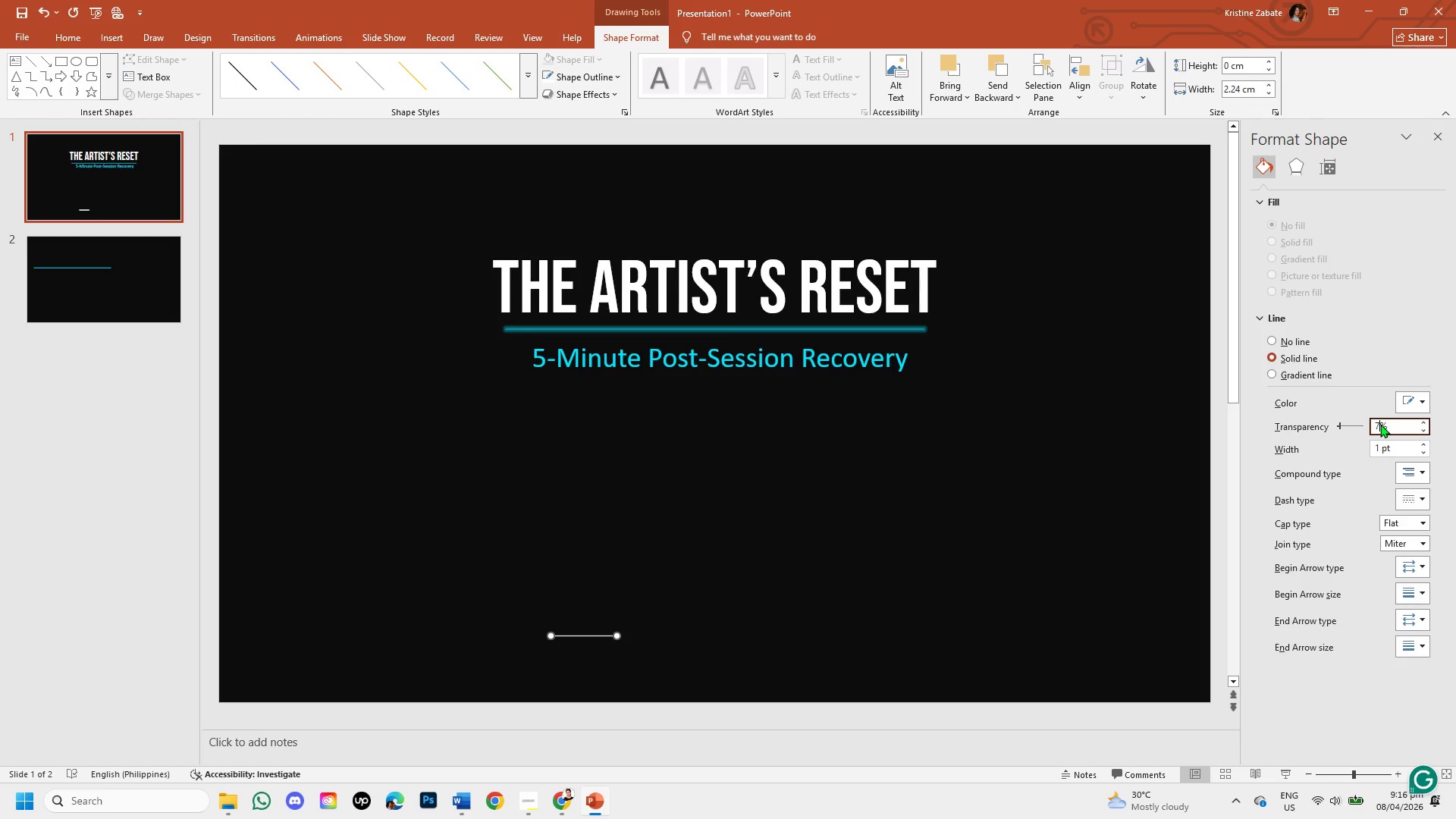 
key(Numpad0)
 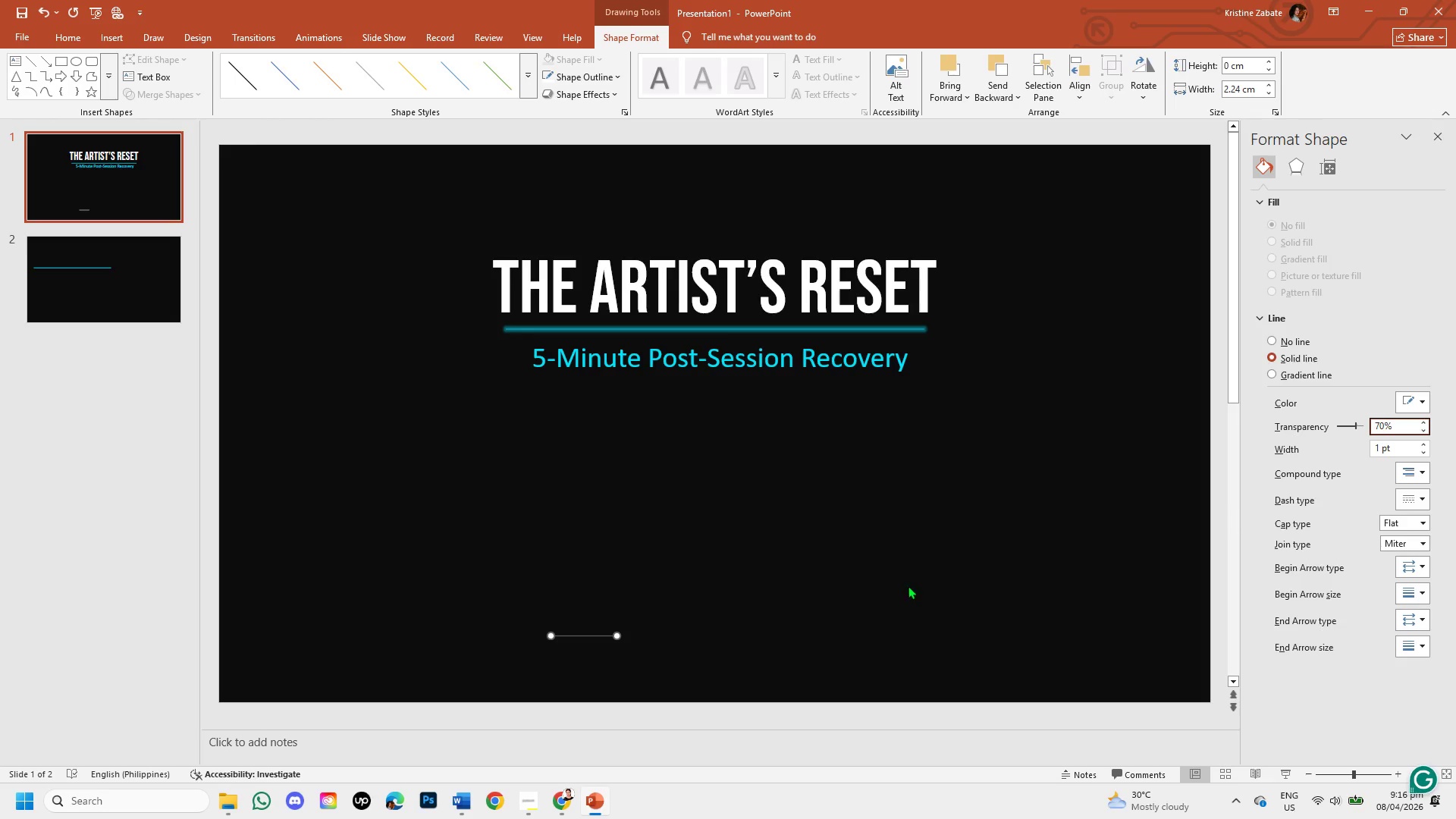 
left_click([836, 588])
 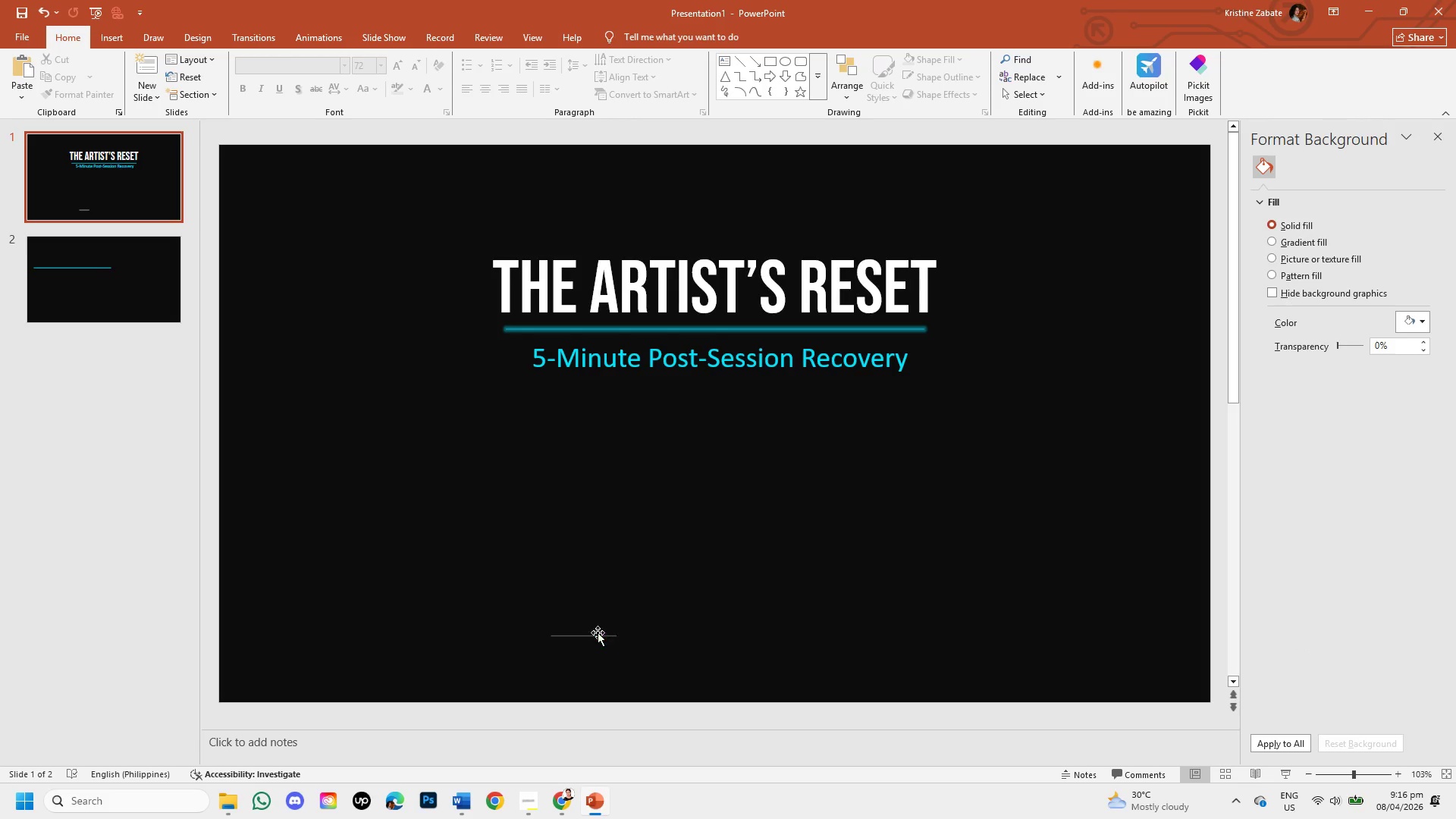 
left_click([596, 639])
 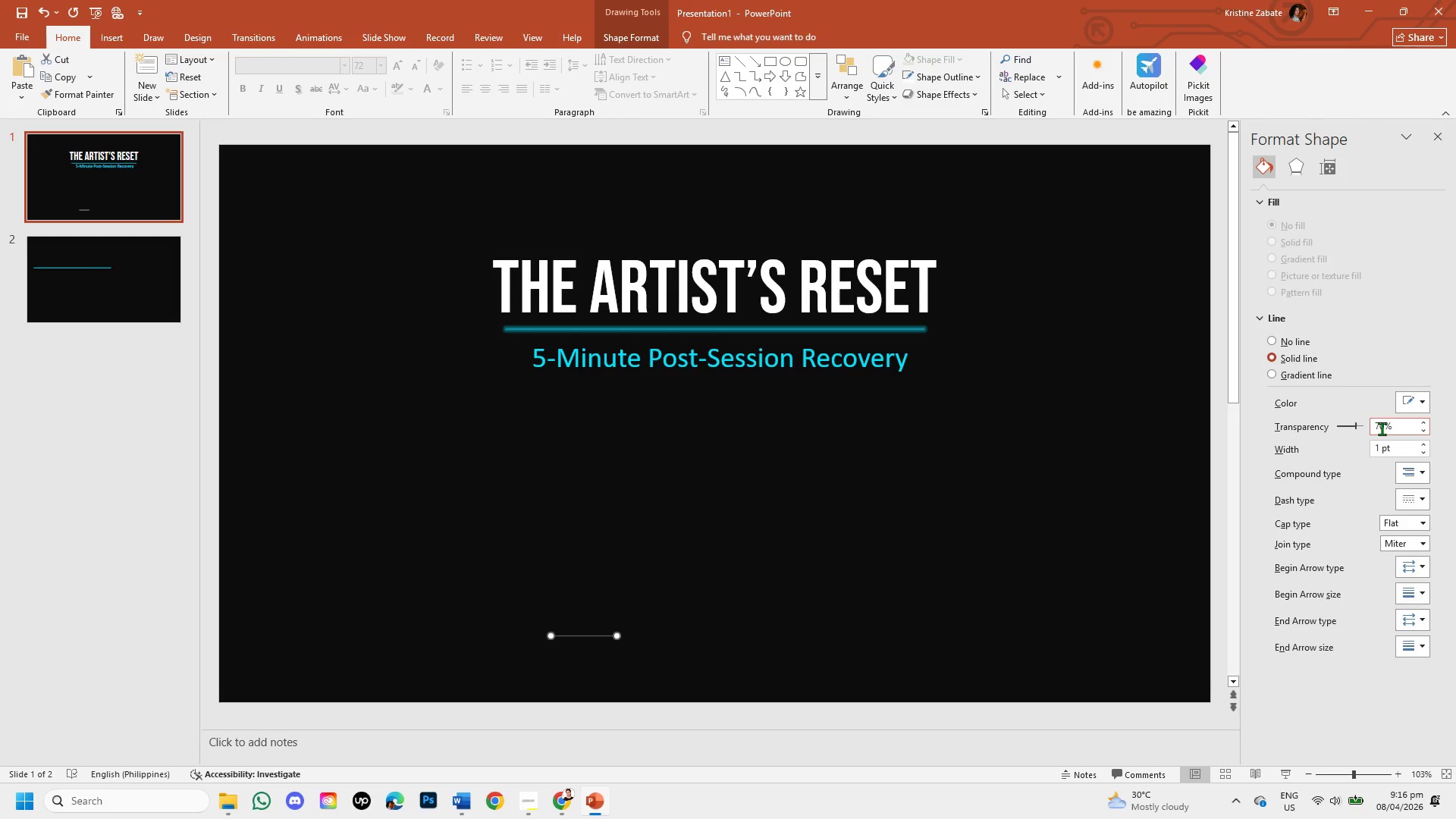 
left_click([1382, 428])
 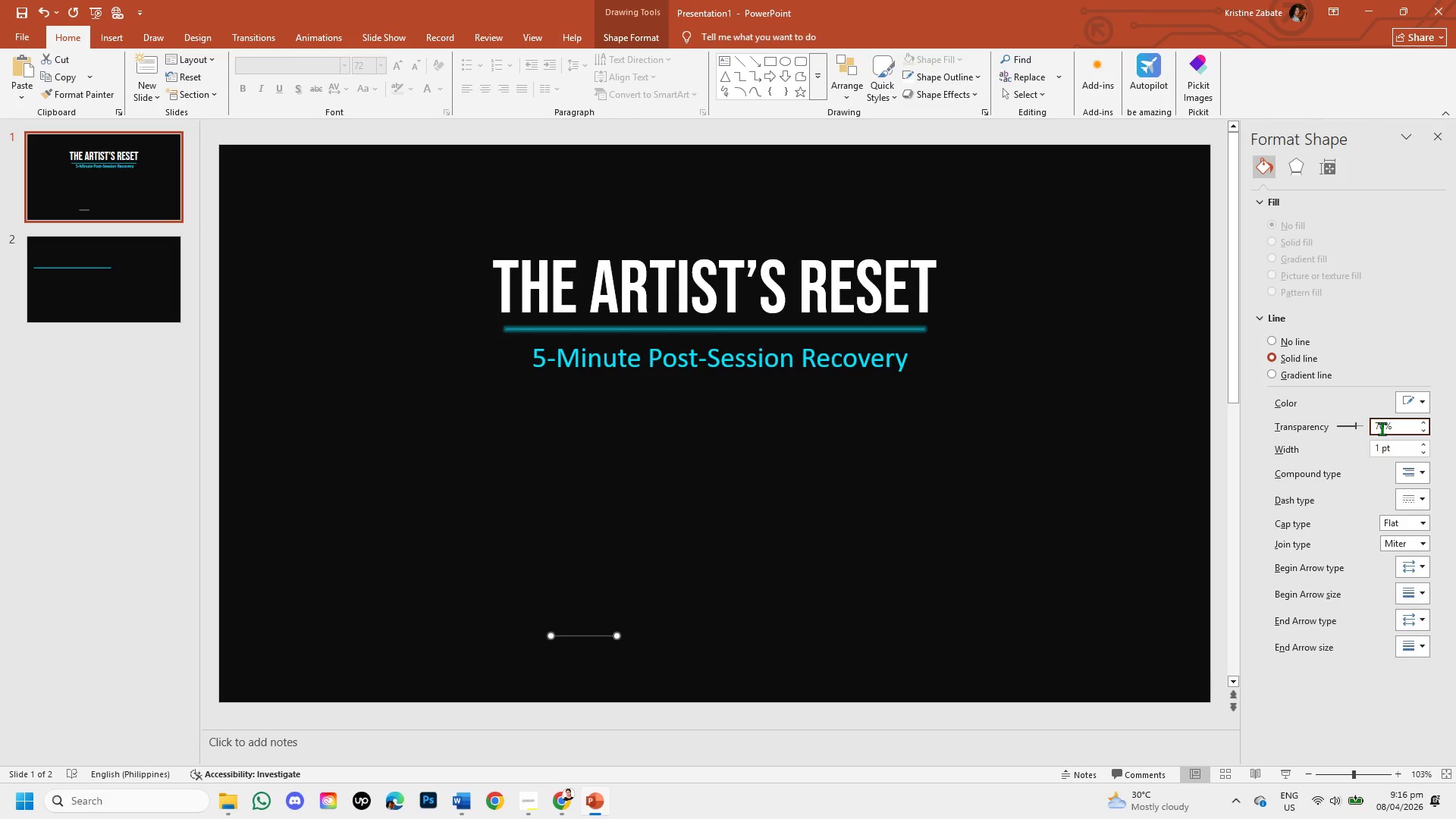 
key(Backspace)
 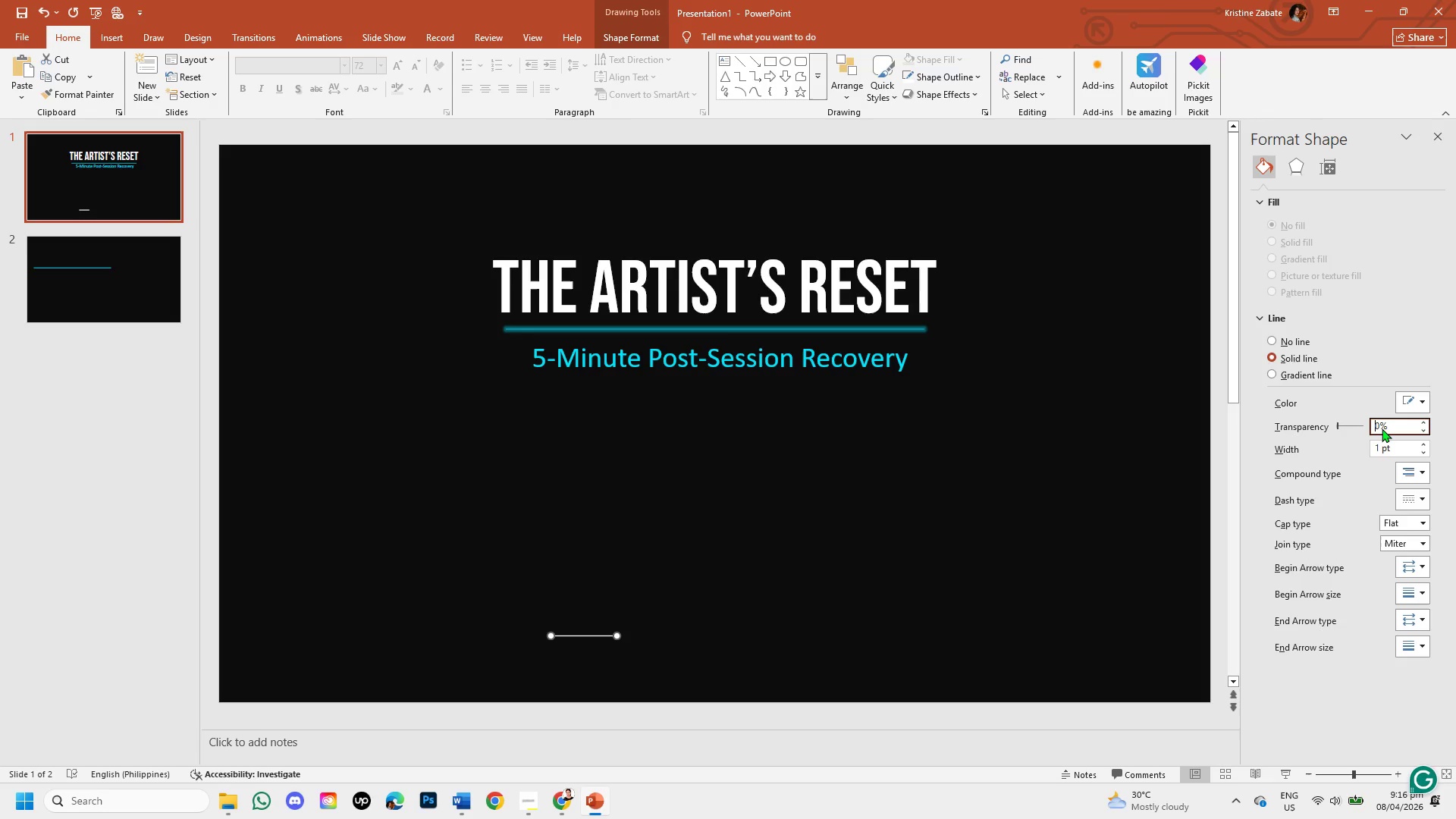 
key(Numpad5)
 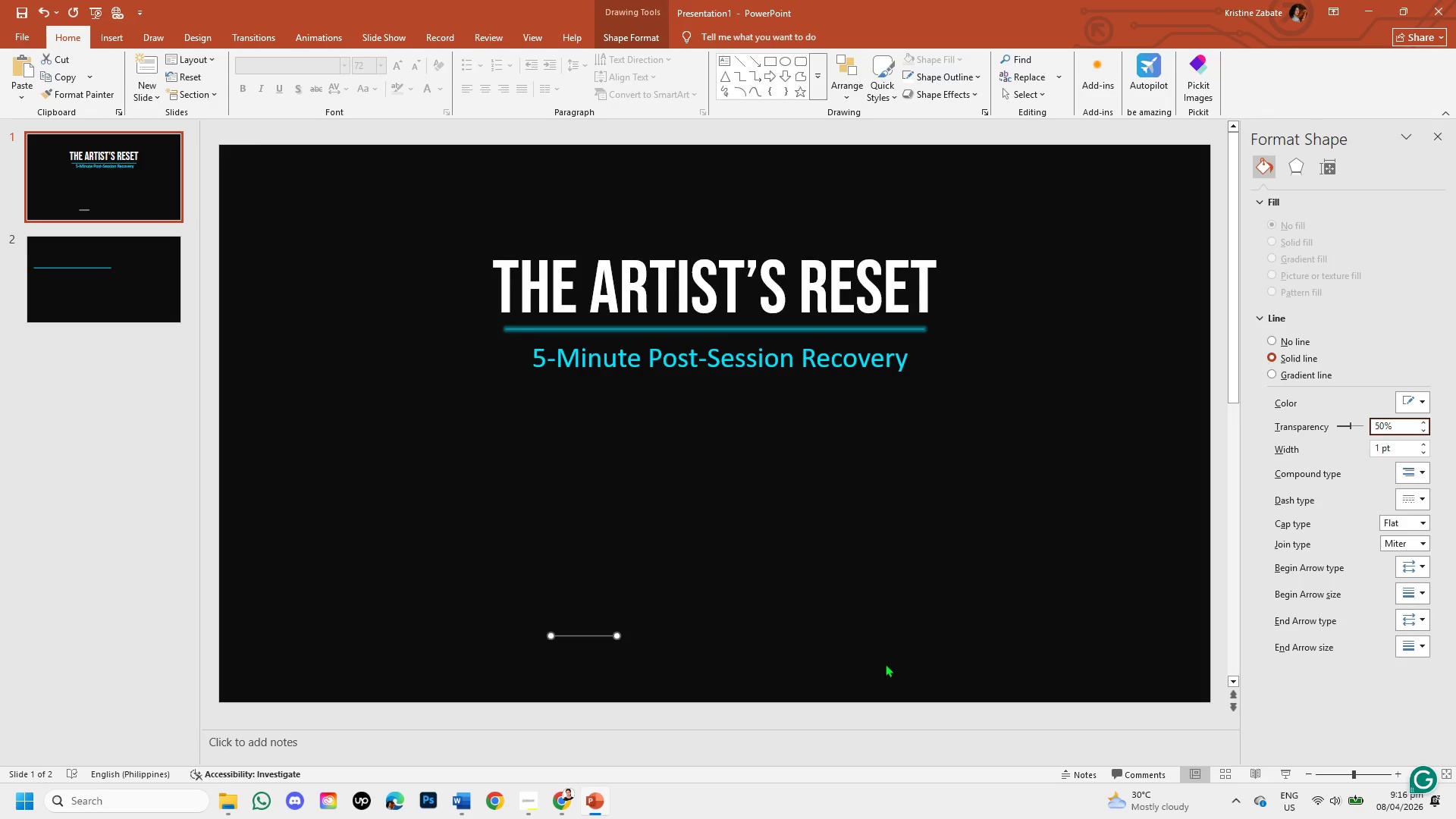 
left_click([871, 635])
 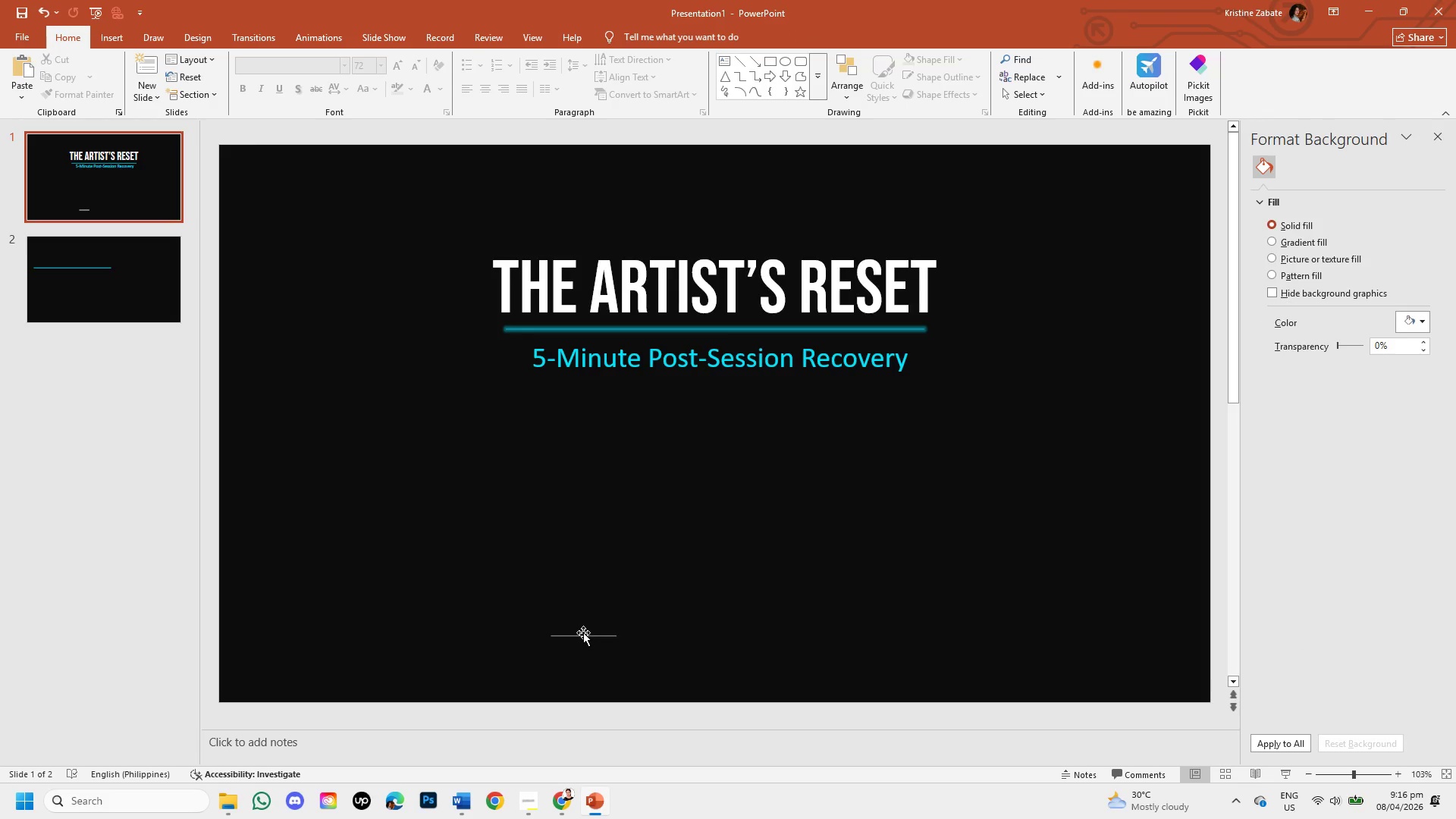 
left_click([585, 634])
 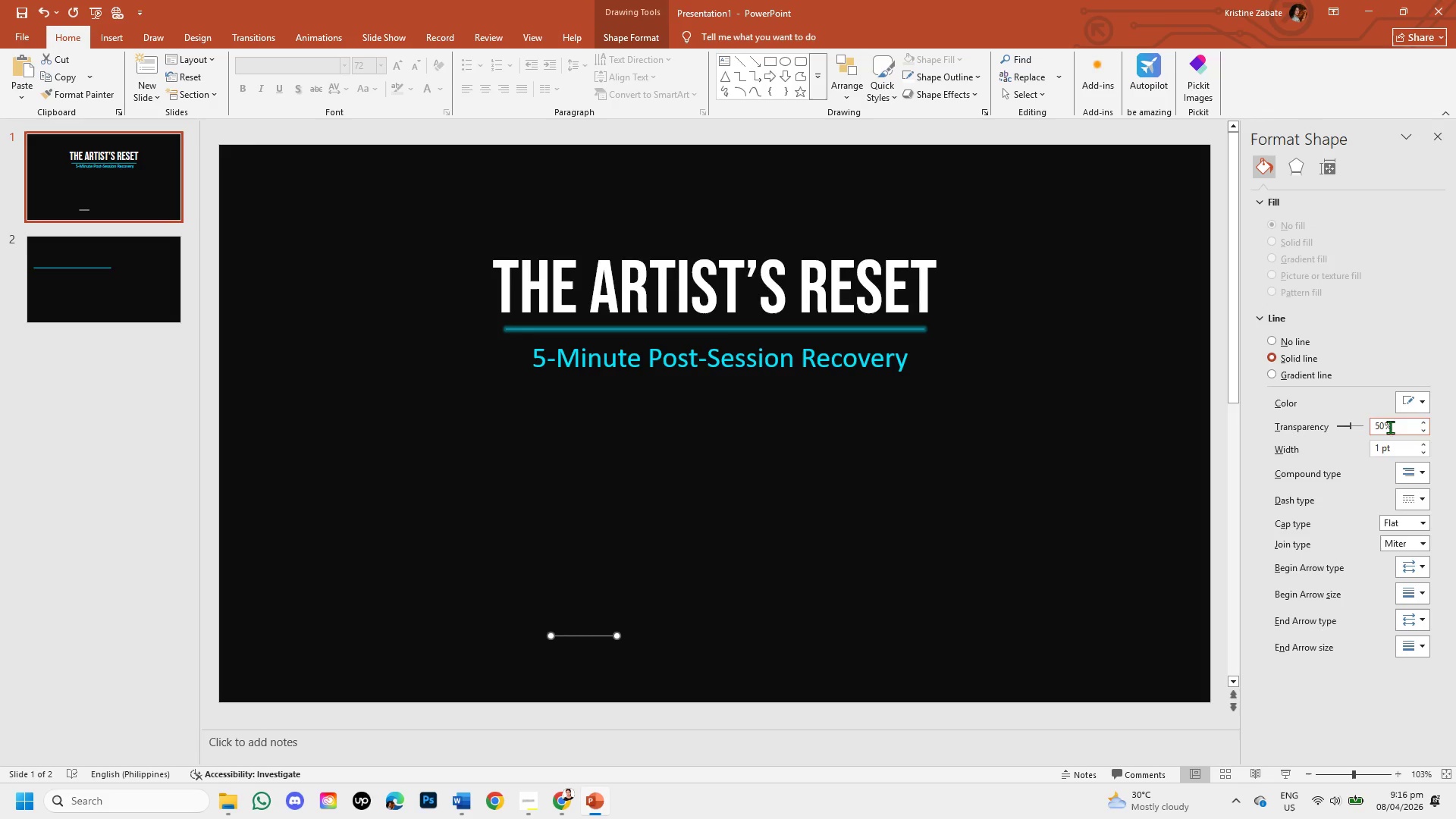 
left_click([1383, 427])
 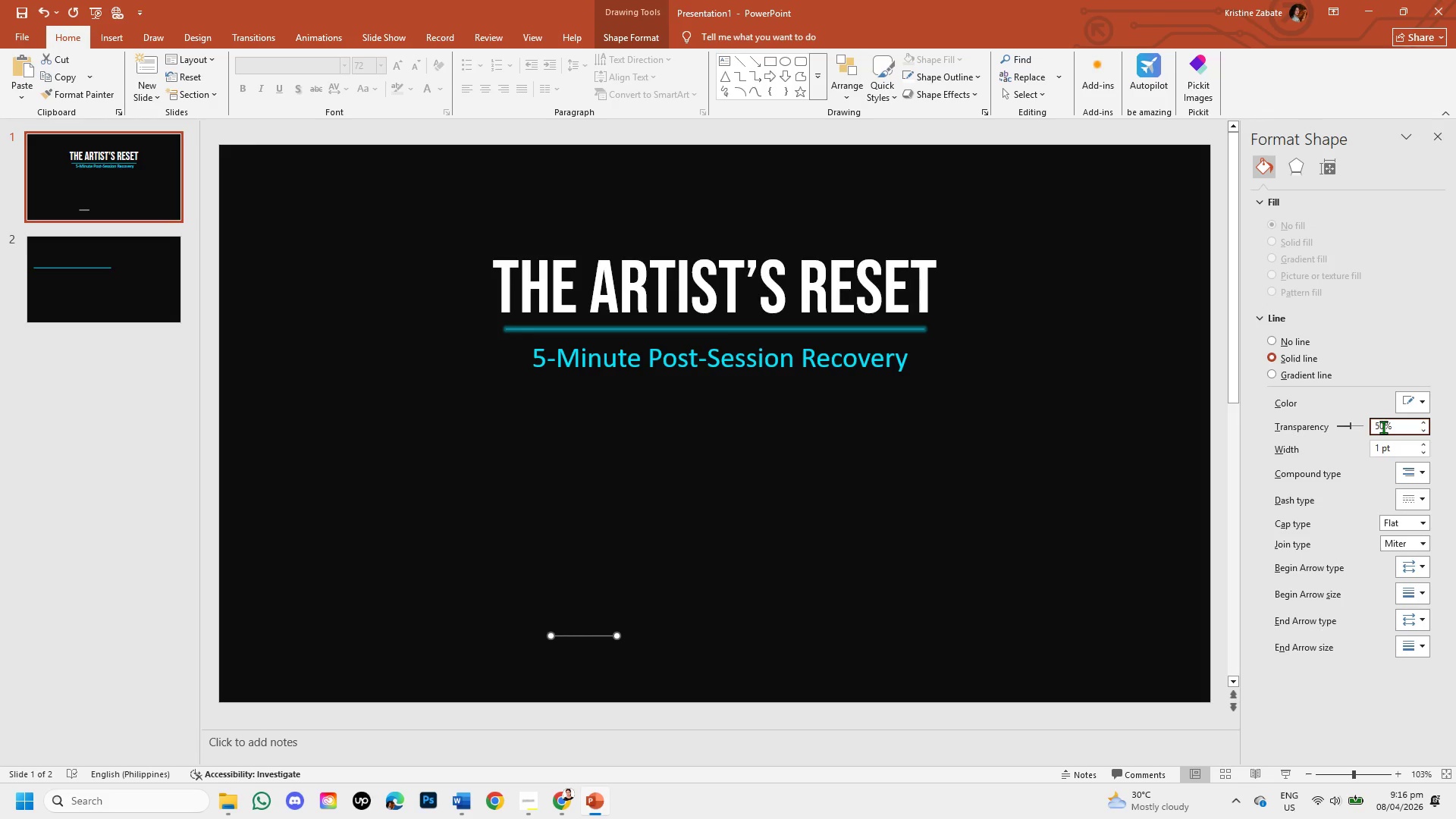 
key(Backspace)
 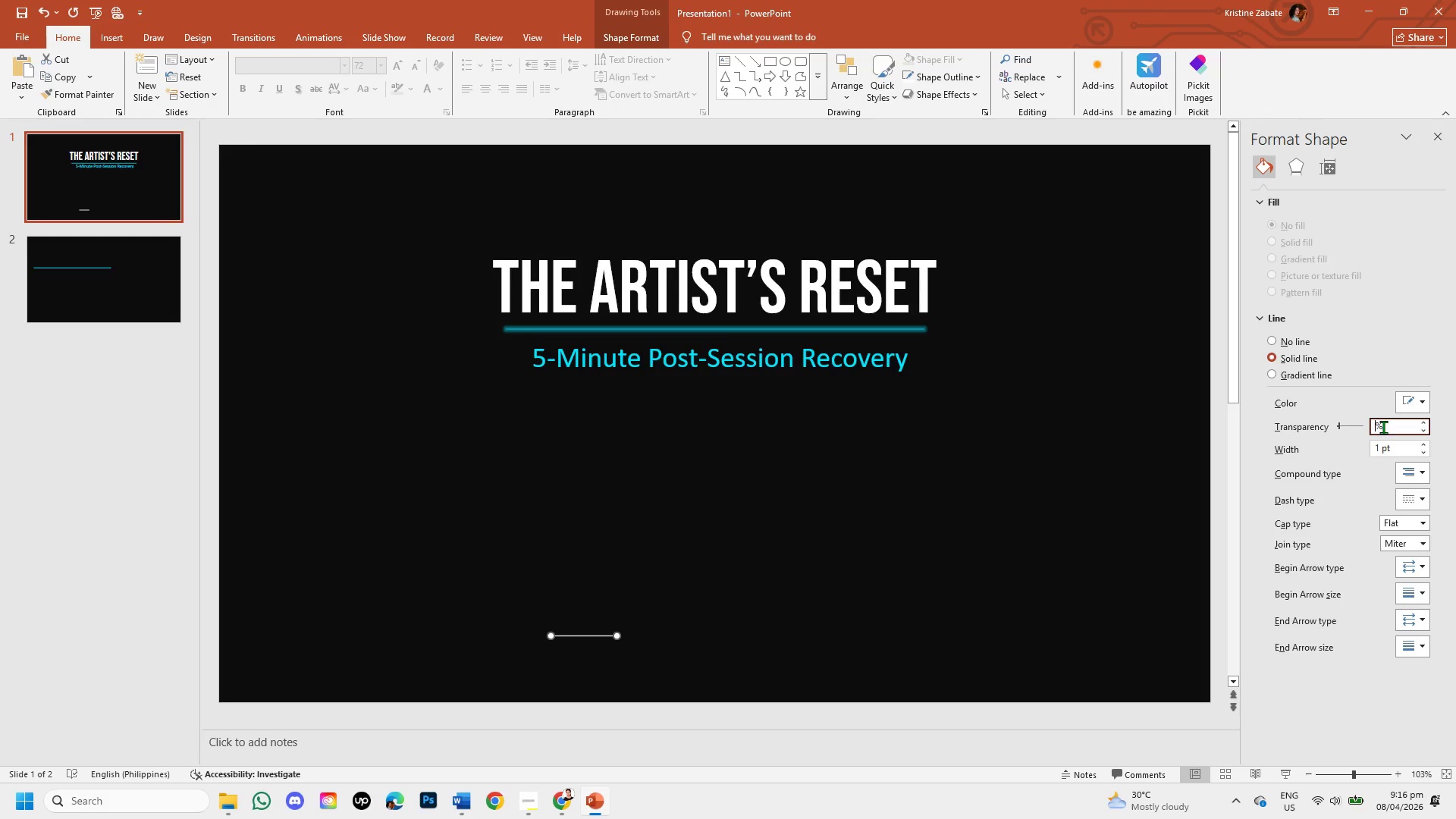 
key(Backspace)
 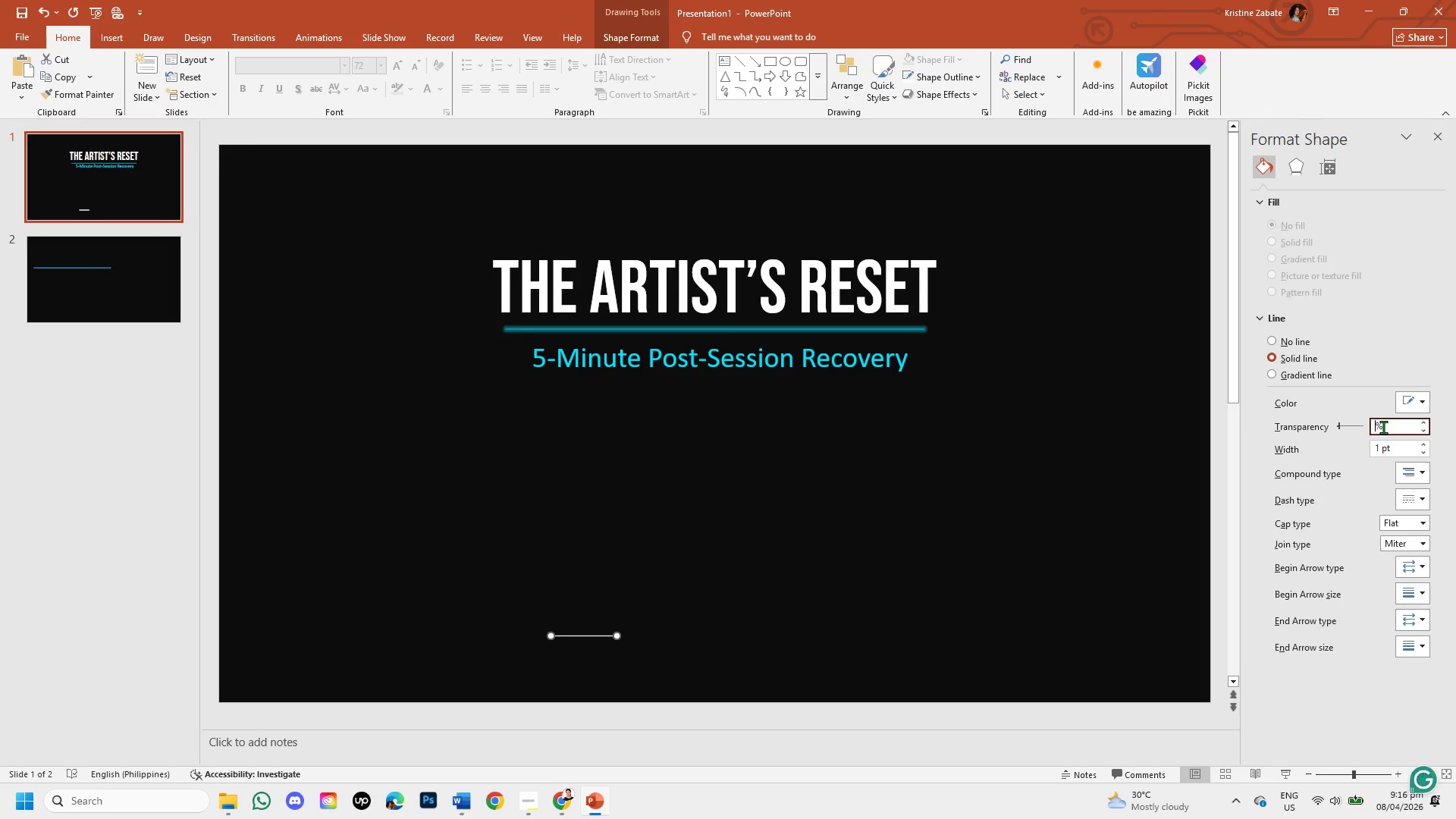 
key(Numpad3)
 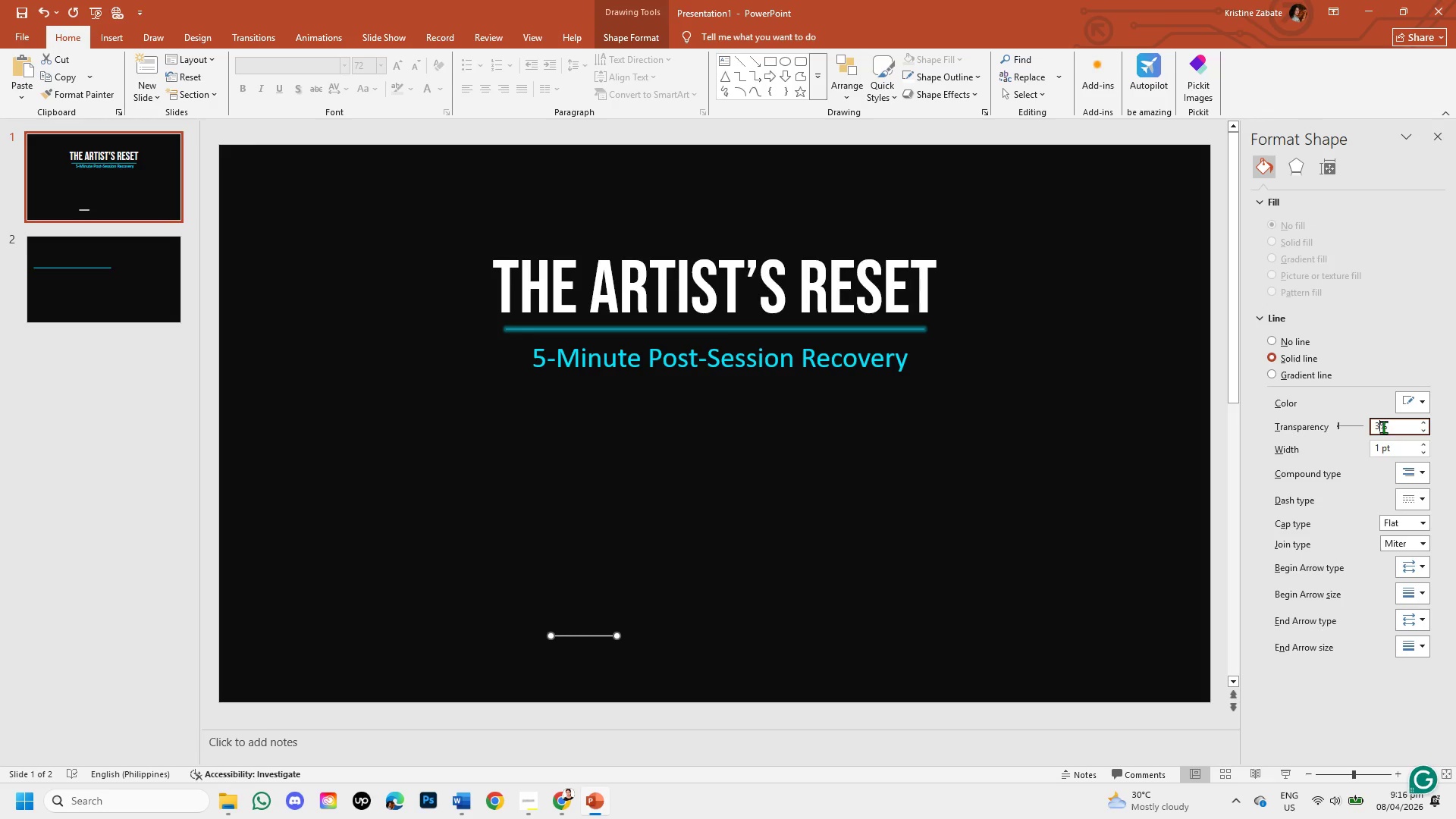 
key(Numpad0)
 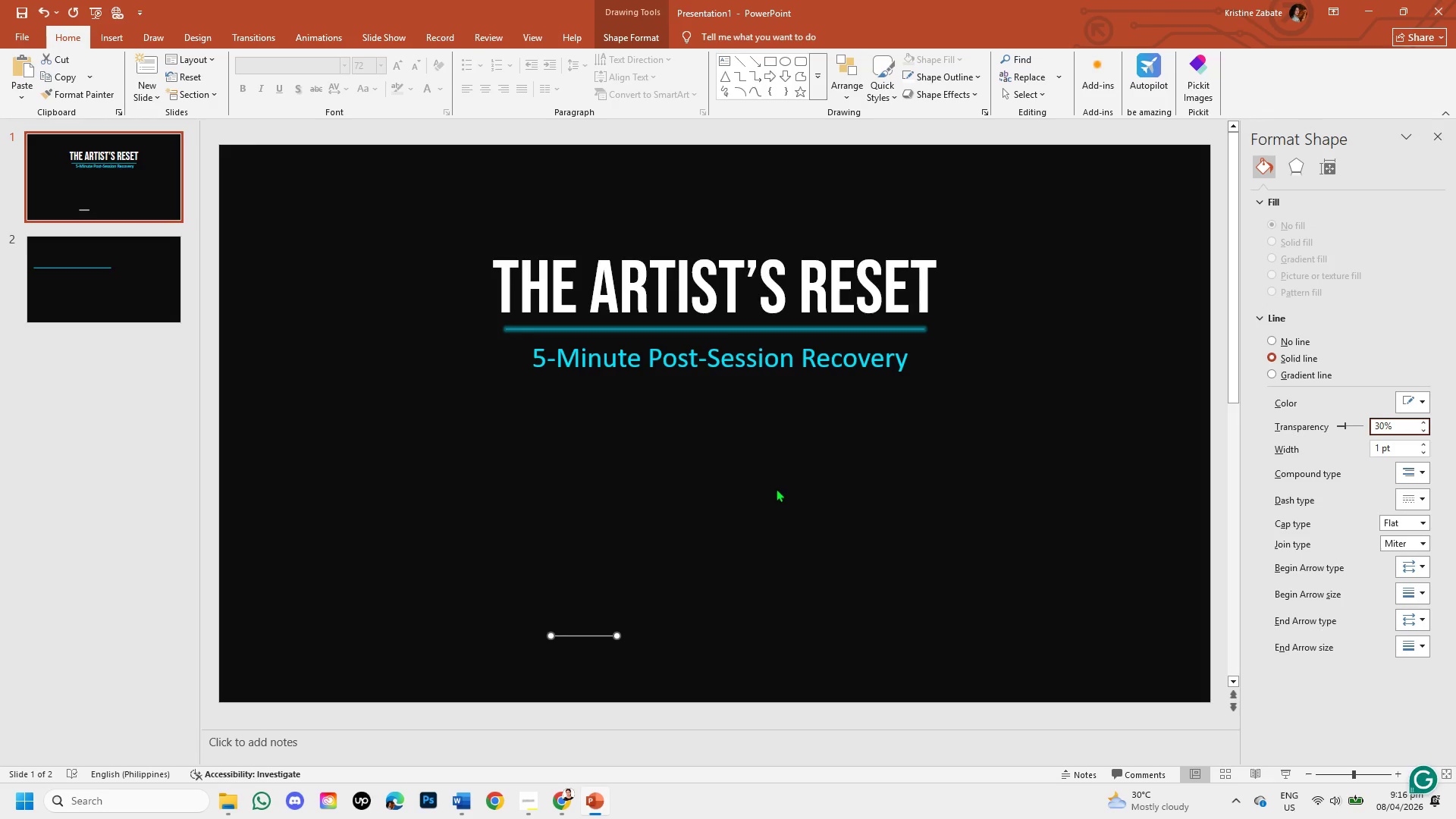 
left_click([797, 546])
 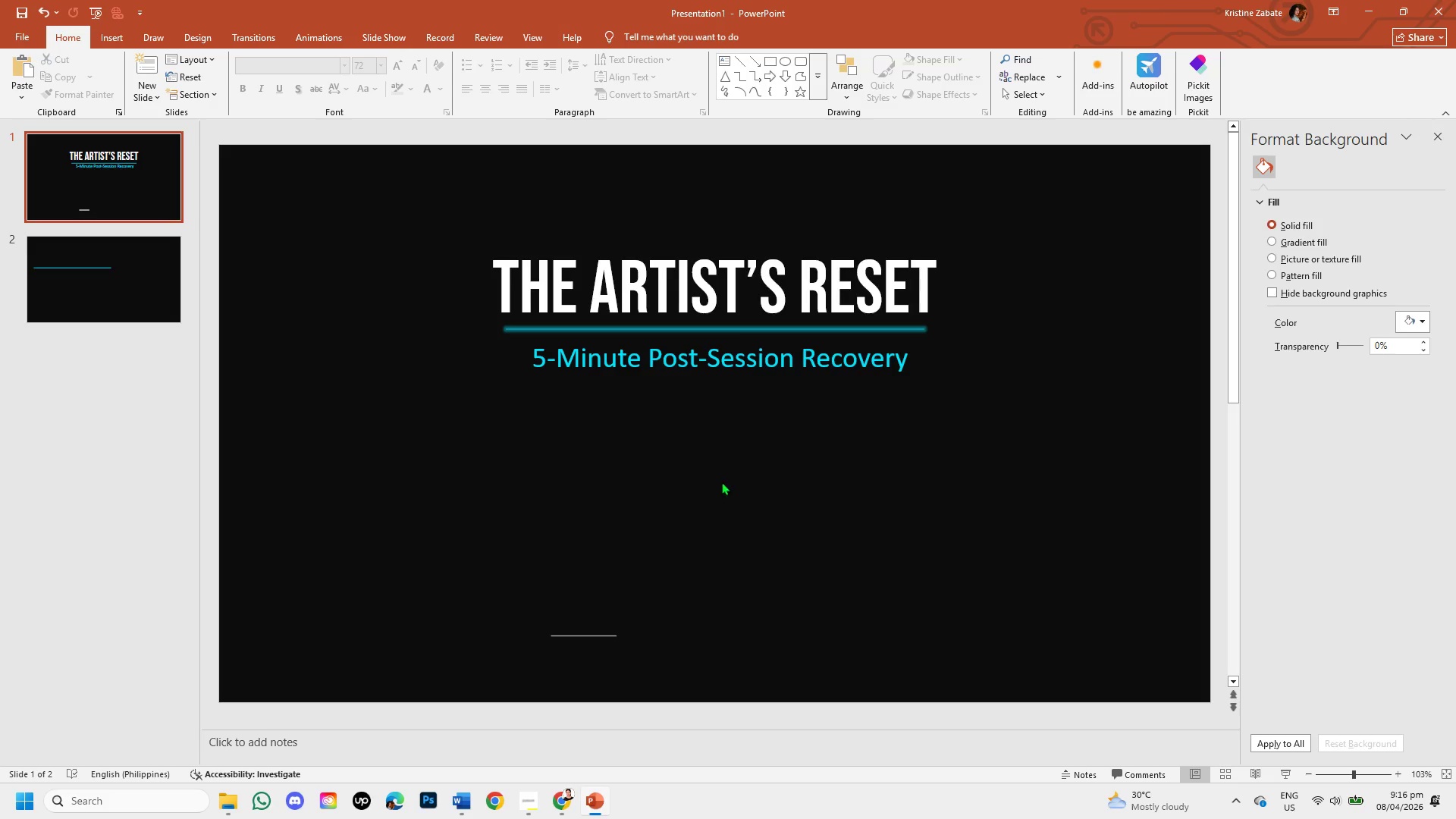 
left_click([603, 637])
 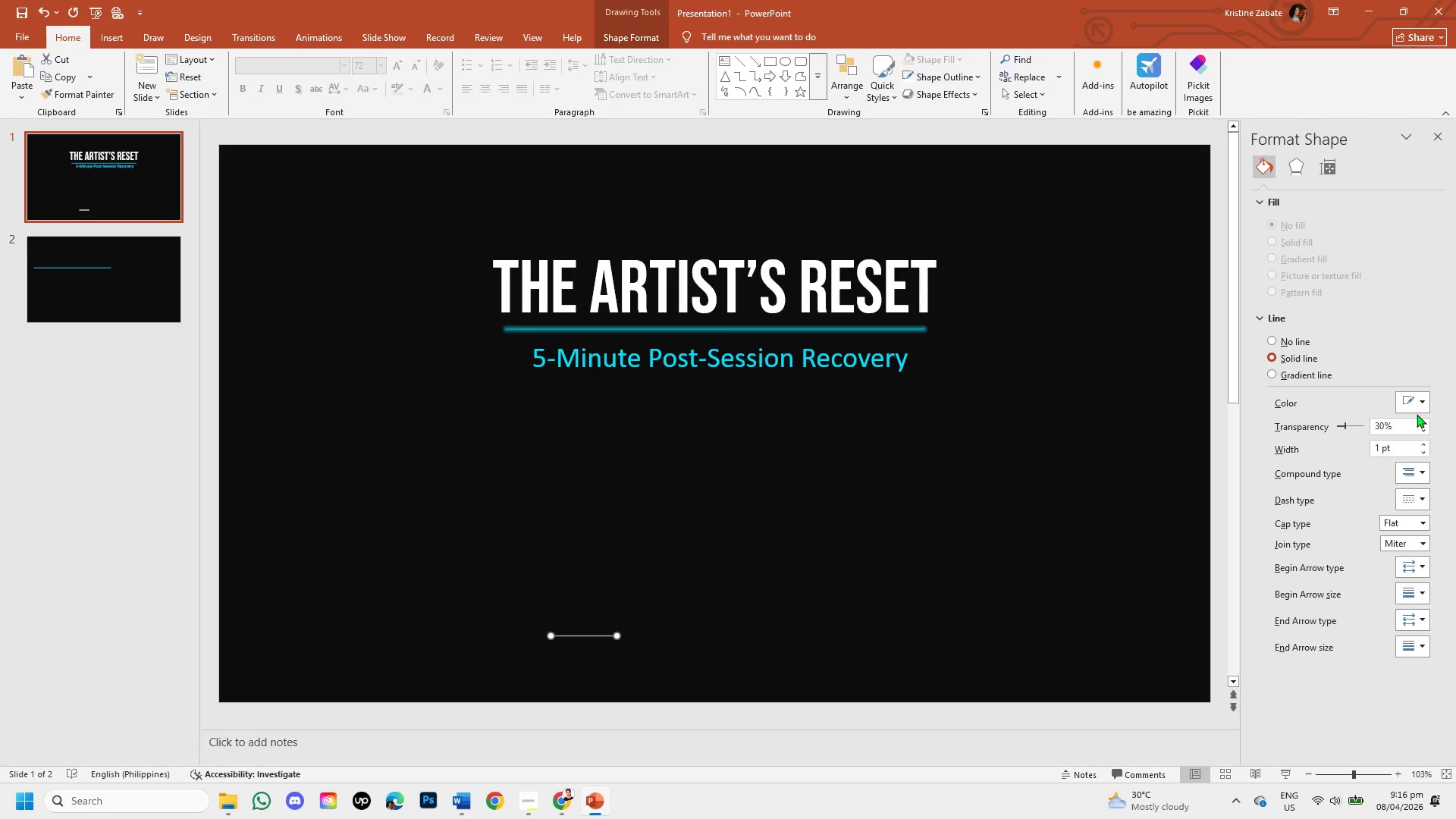 
mouse_move([1362, 576])
 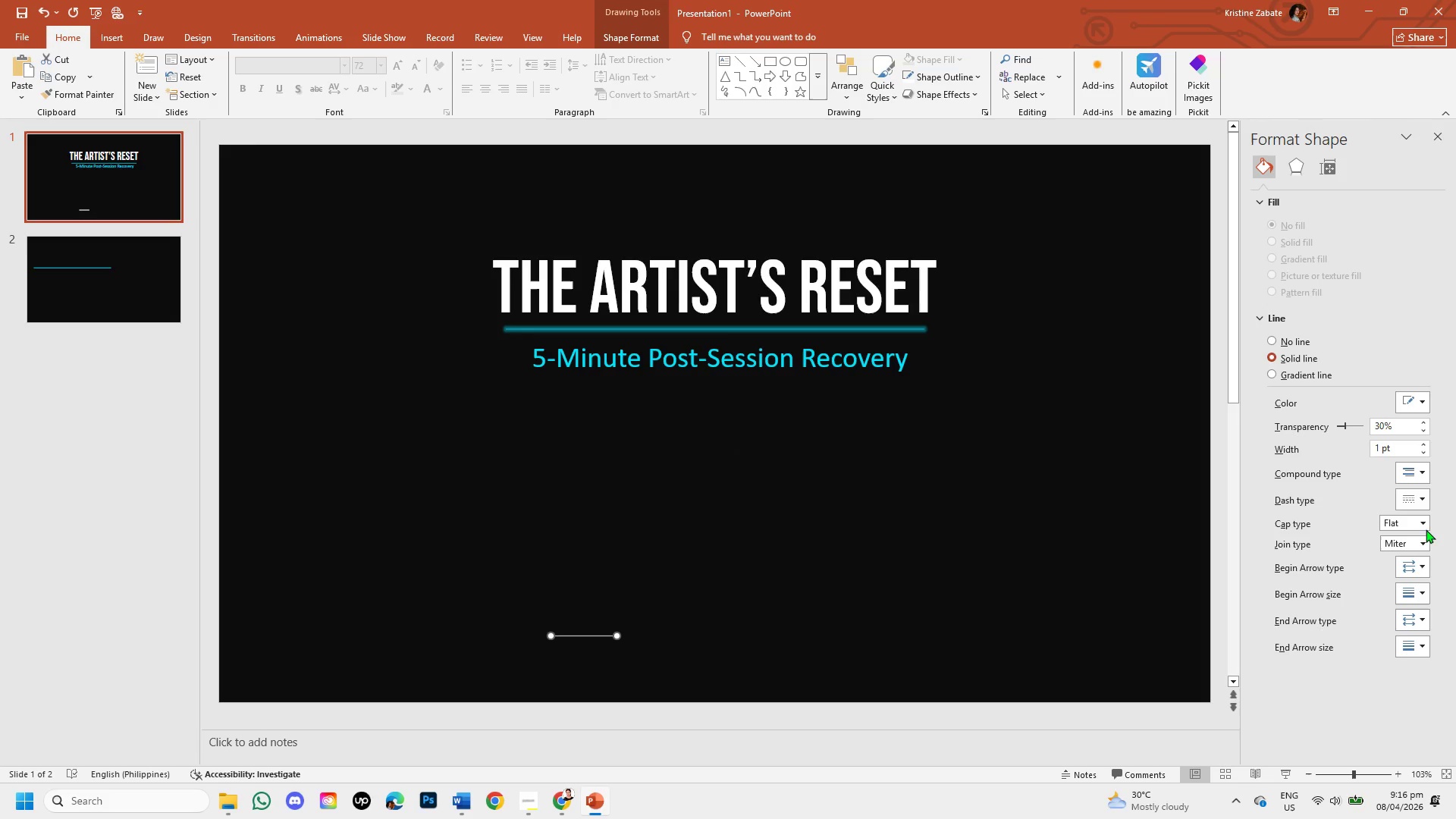 
left_click([1425, 526])
 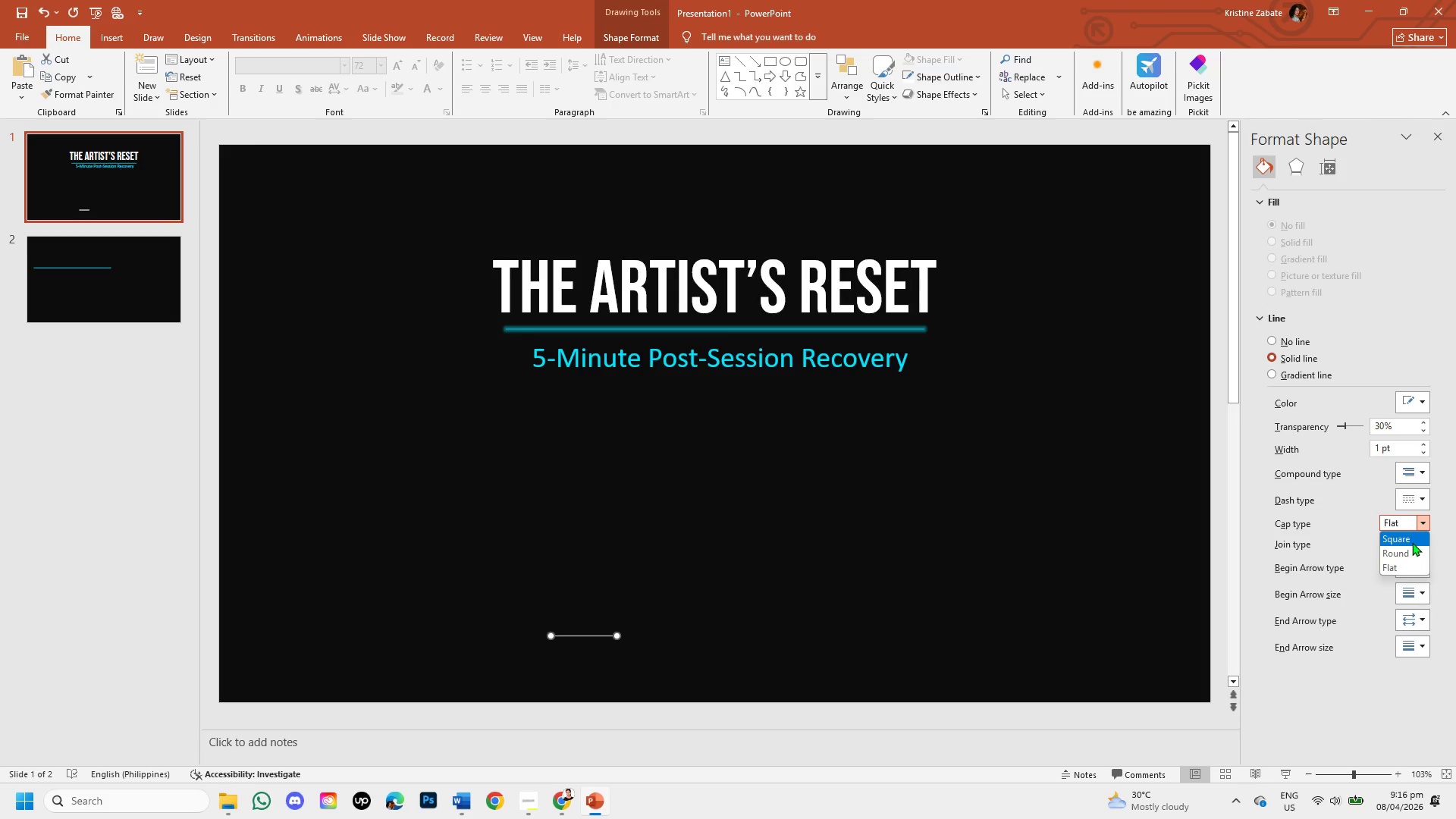 
left_click([1412, 542])
 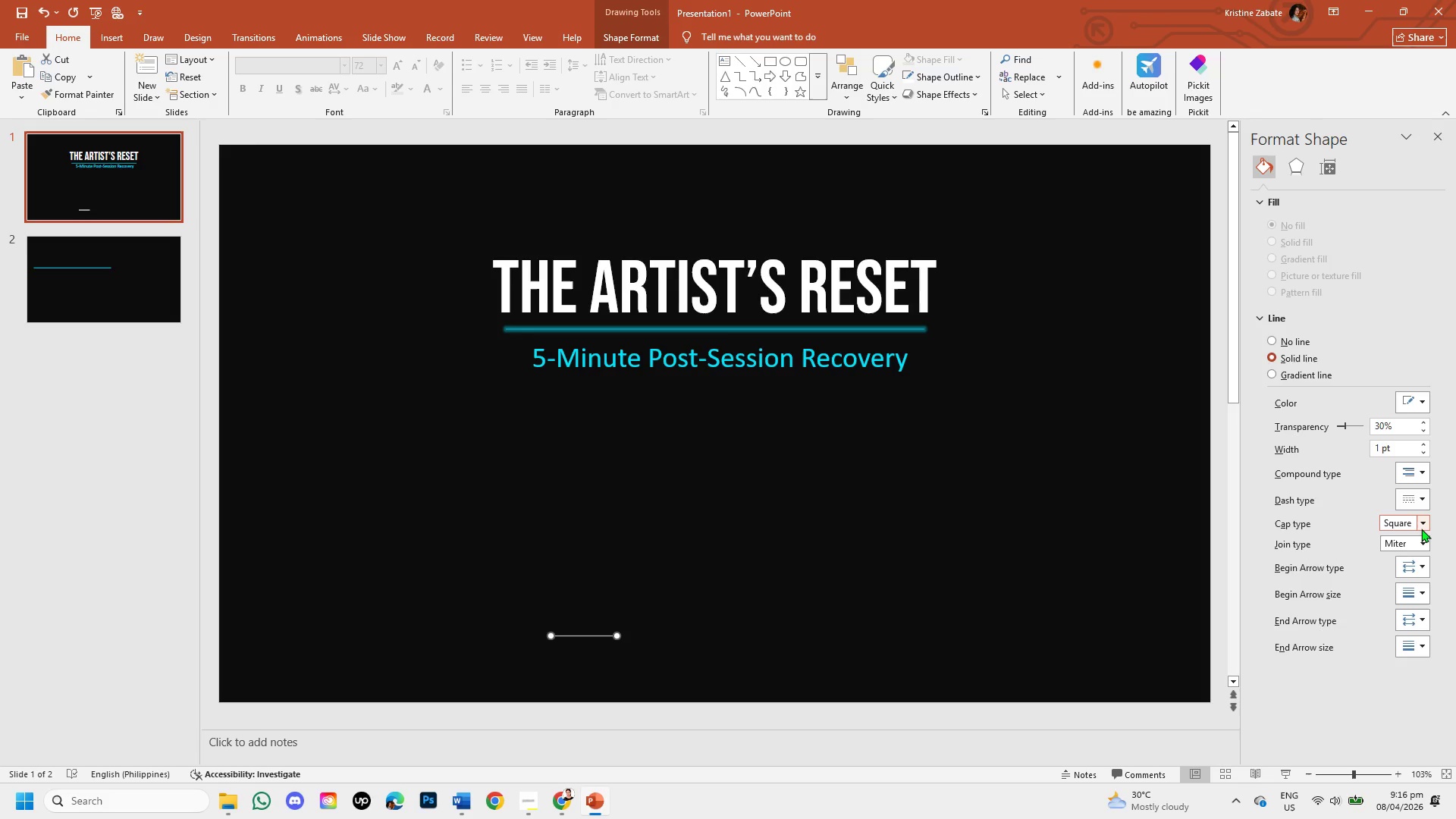 
left_click([1423, 525])
 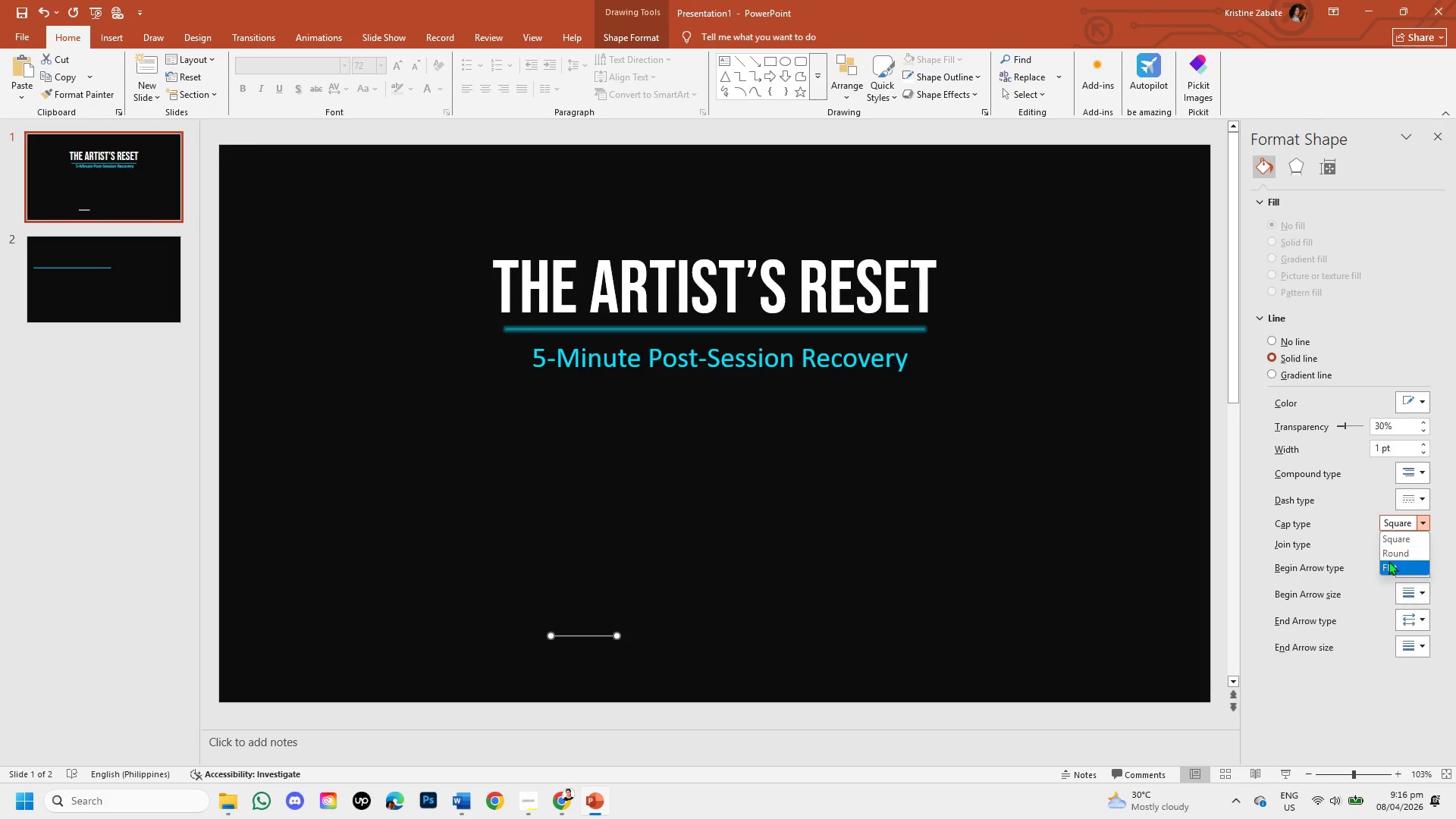 
left_click([1389, 561])
 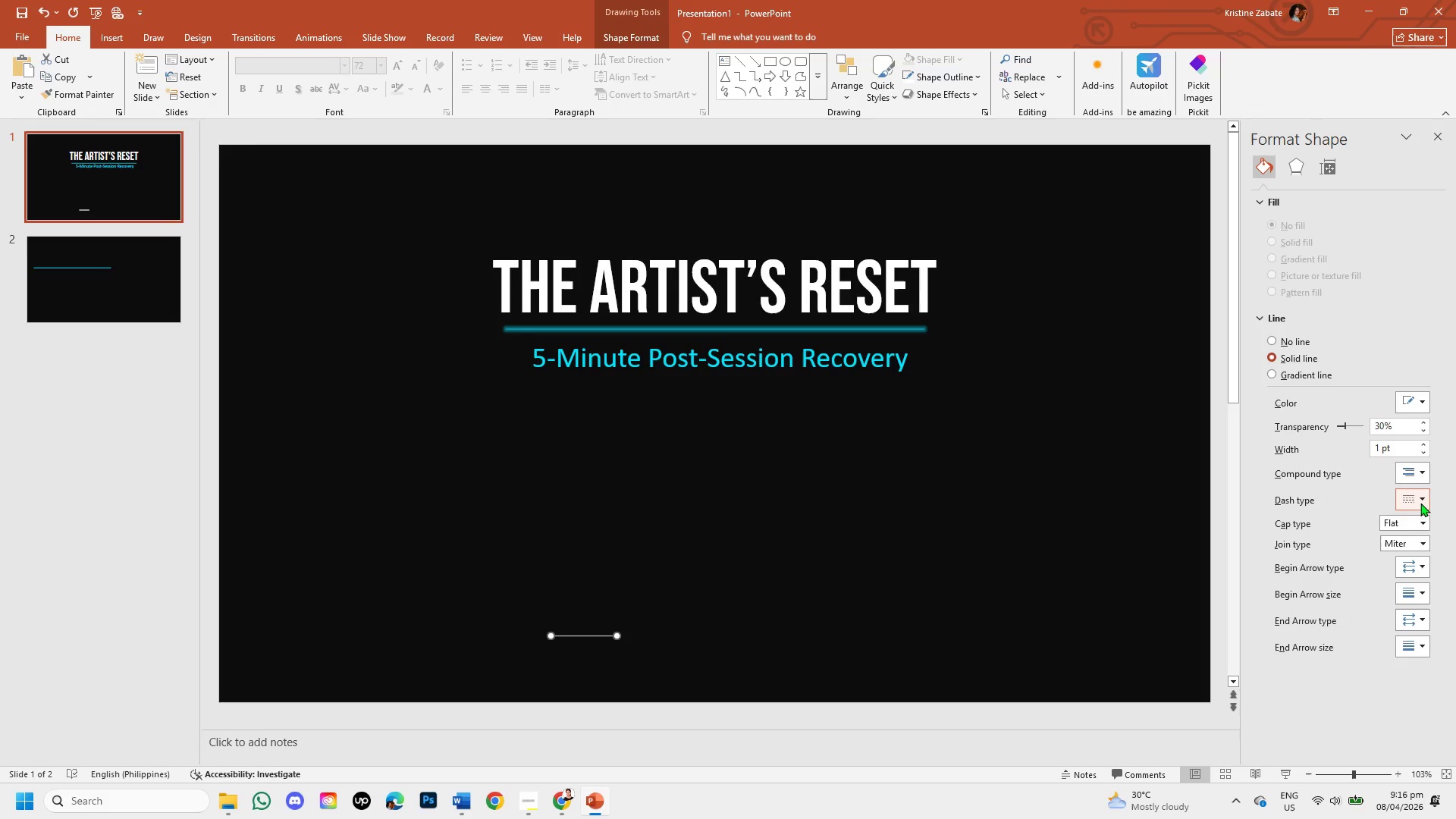 
left_click([1421, 500])
 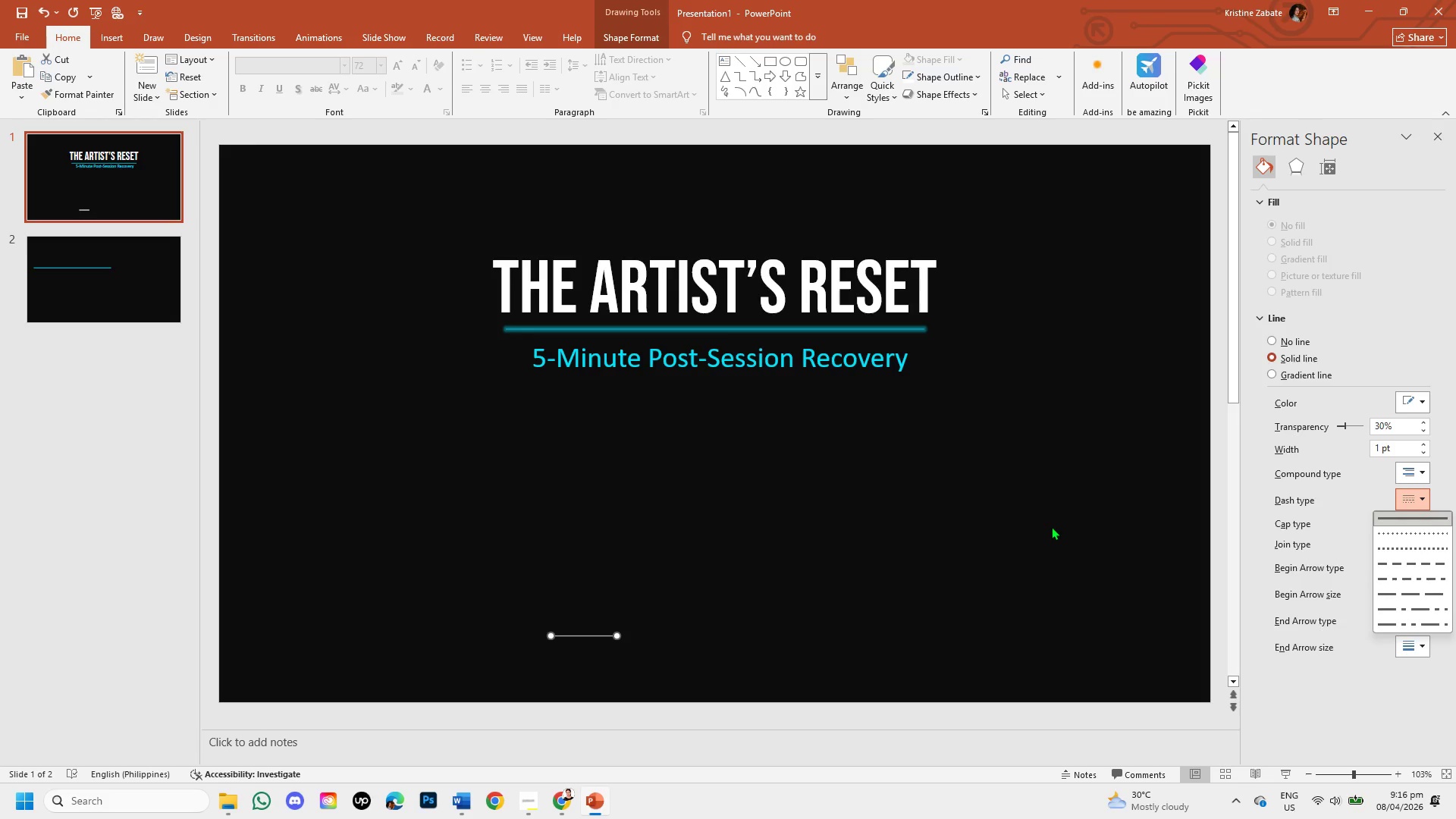 
left_click([1049, 525])
 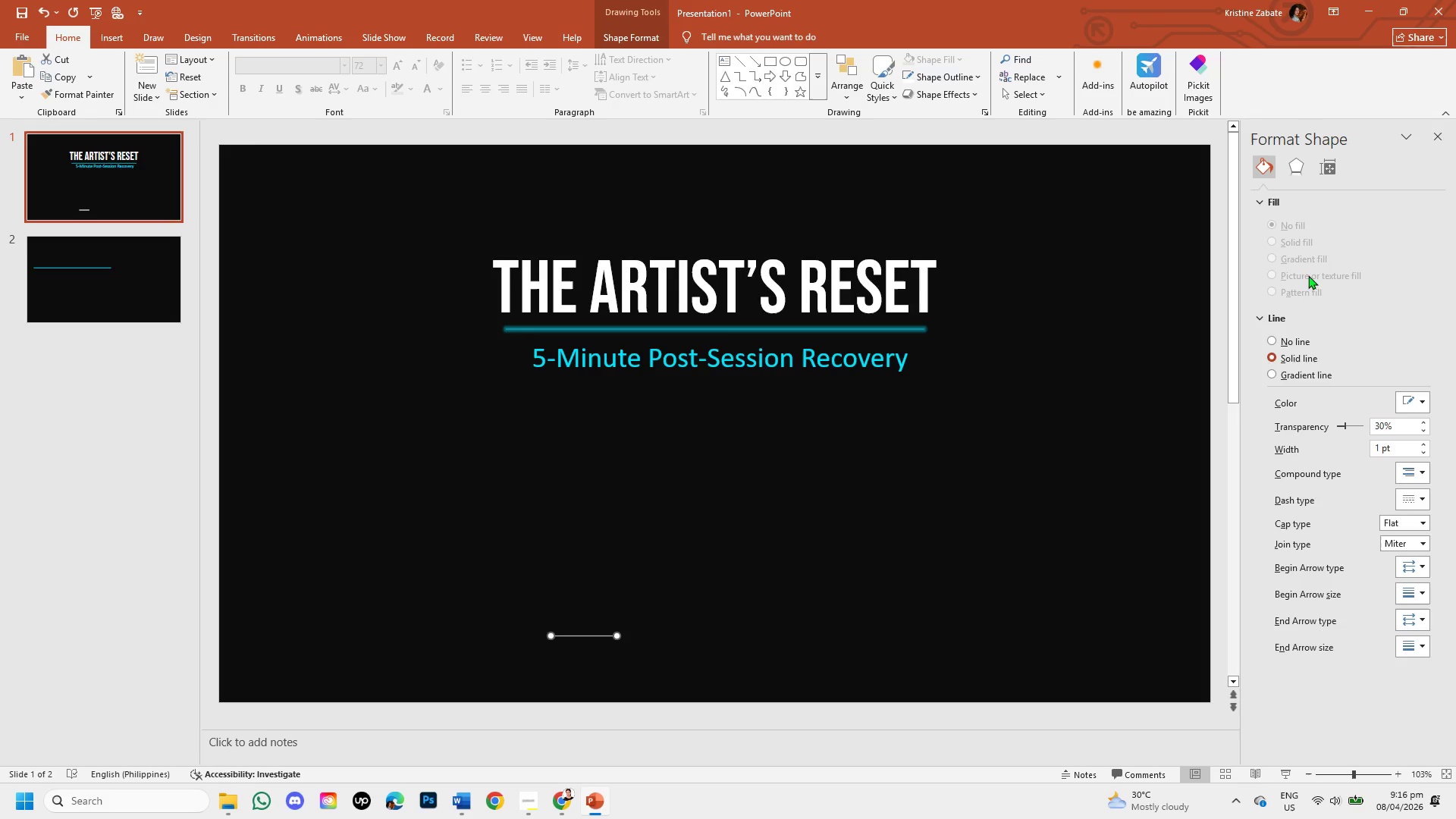 
left_click([1294, 166])
 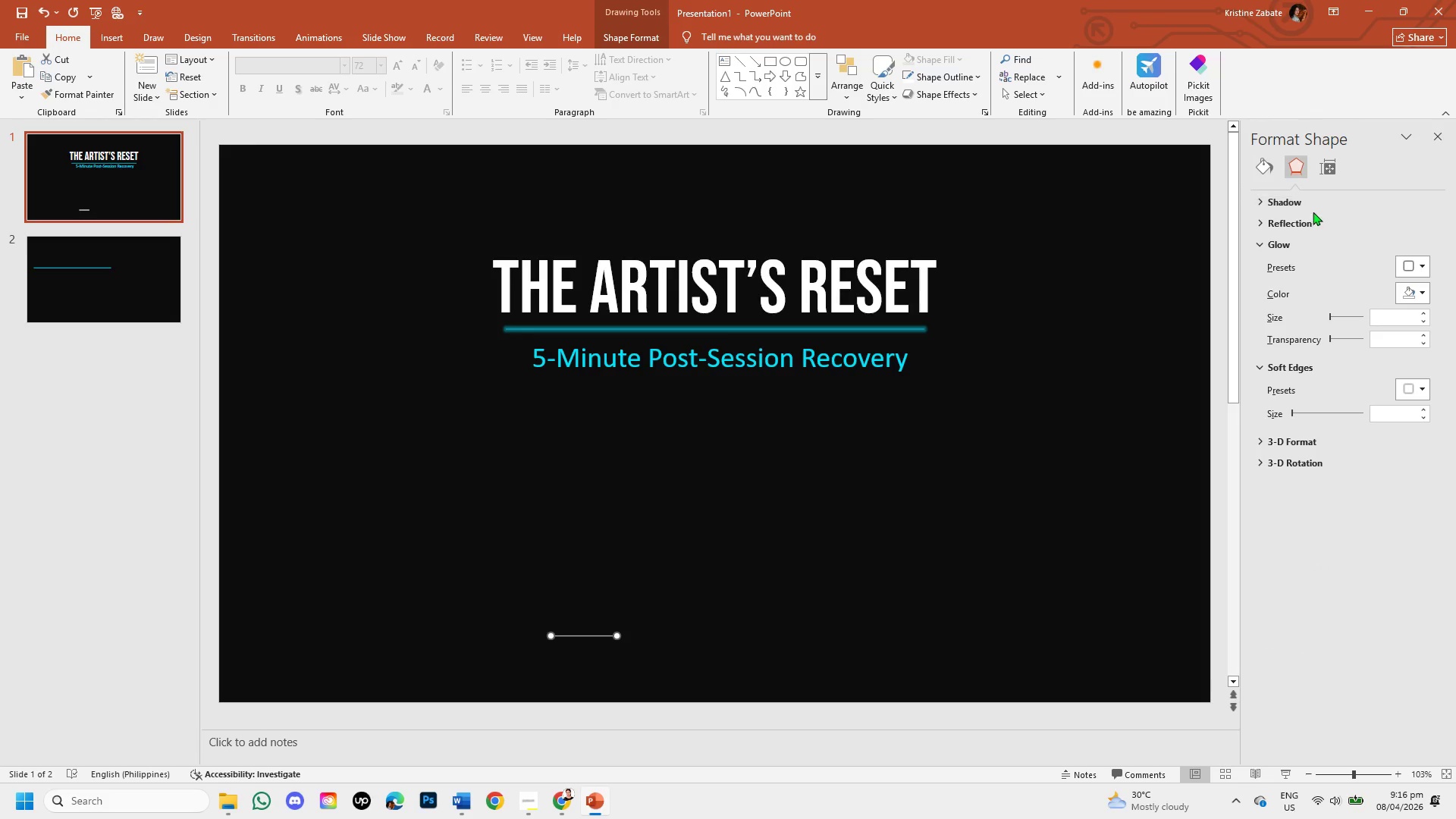 
left_click([1313, 218])
 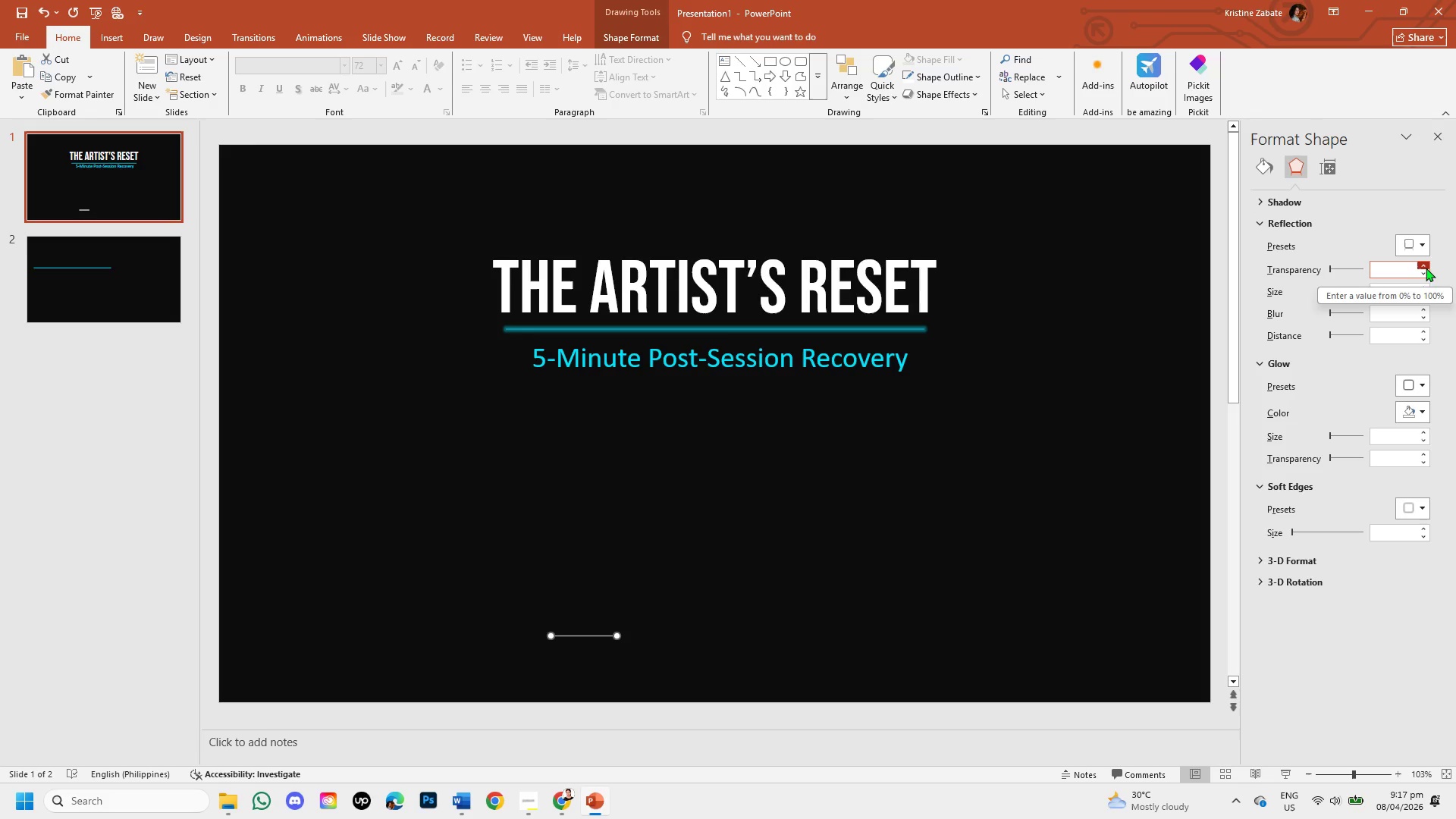 
double_click([1425, 266])
 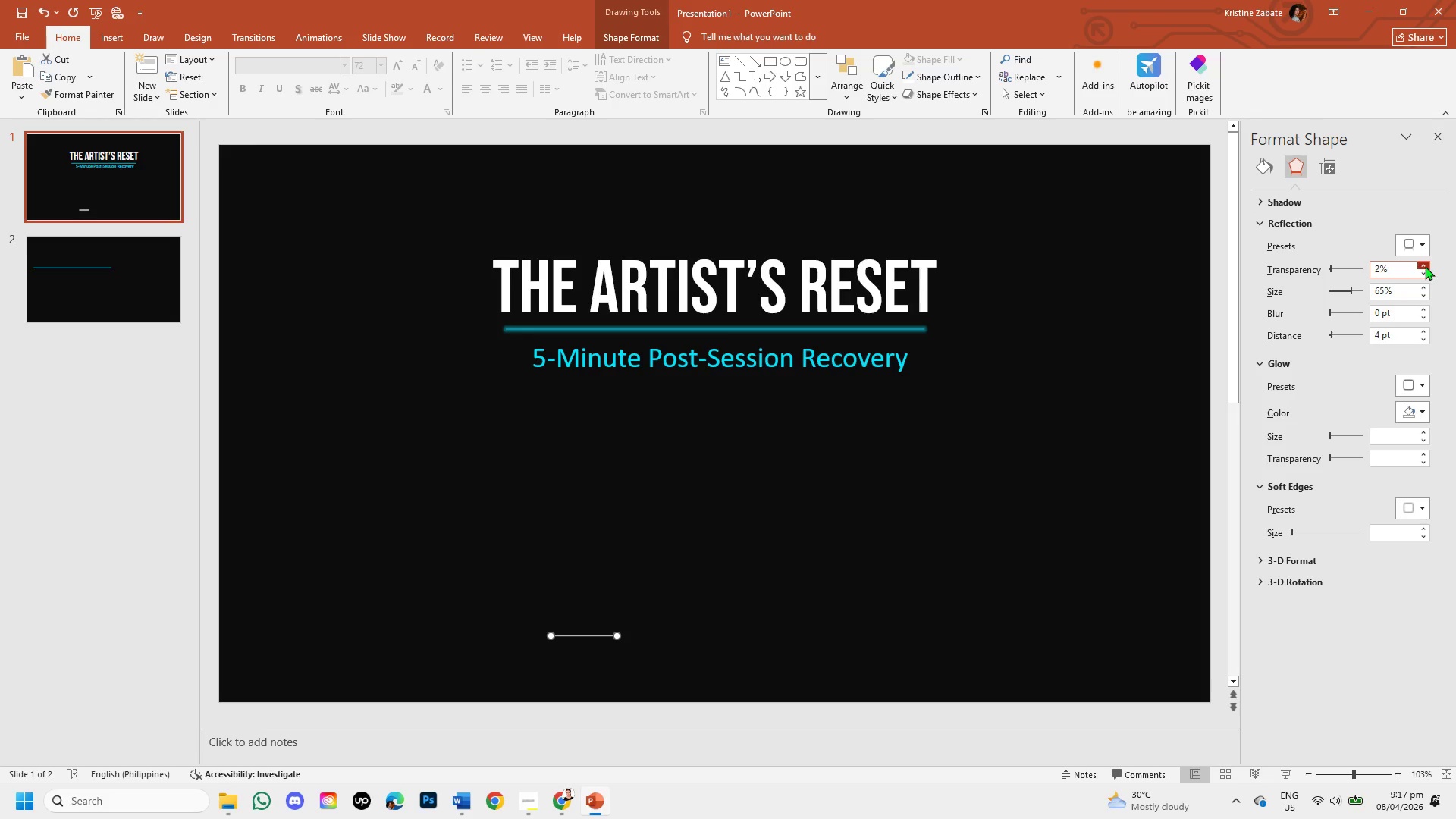 
triple_click([1425, 266])
 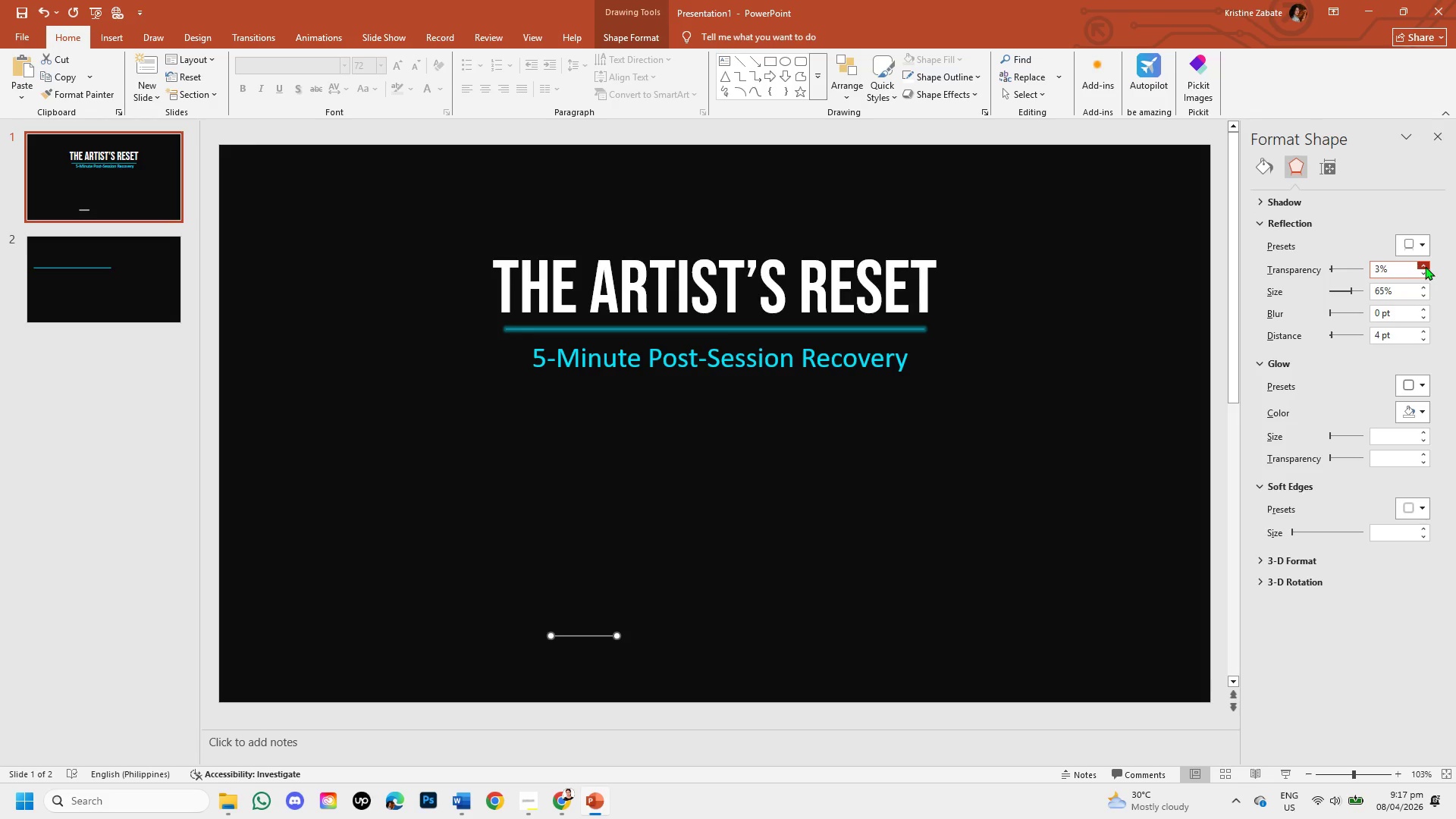 
left_click([1425, 266])
 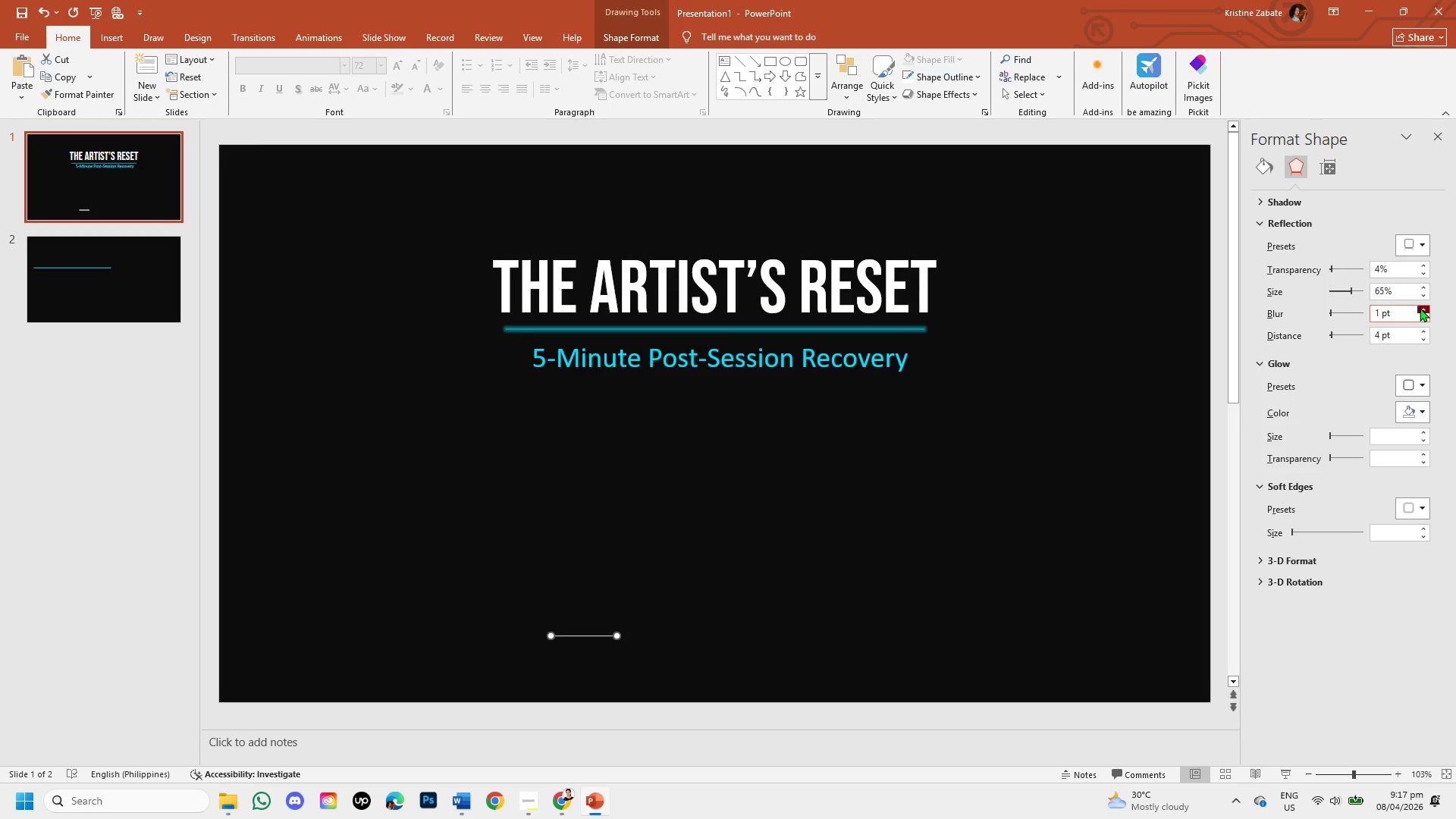 
double_click([1420, 308])
 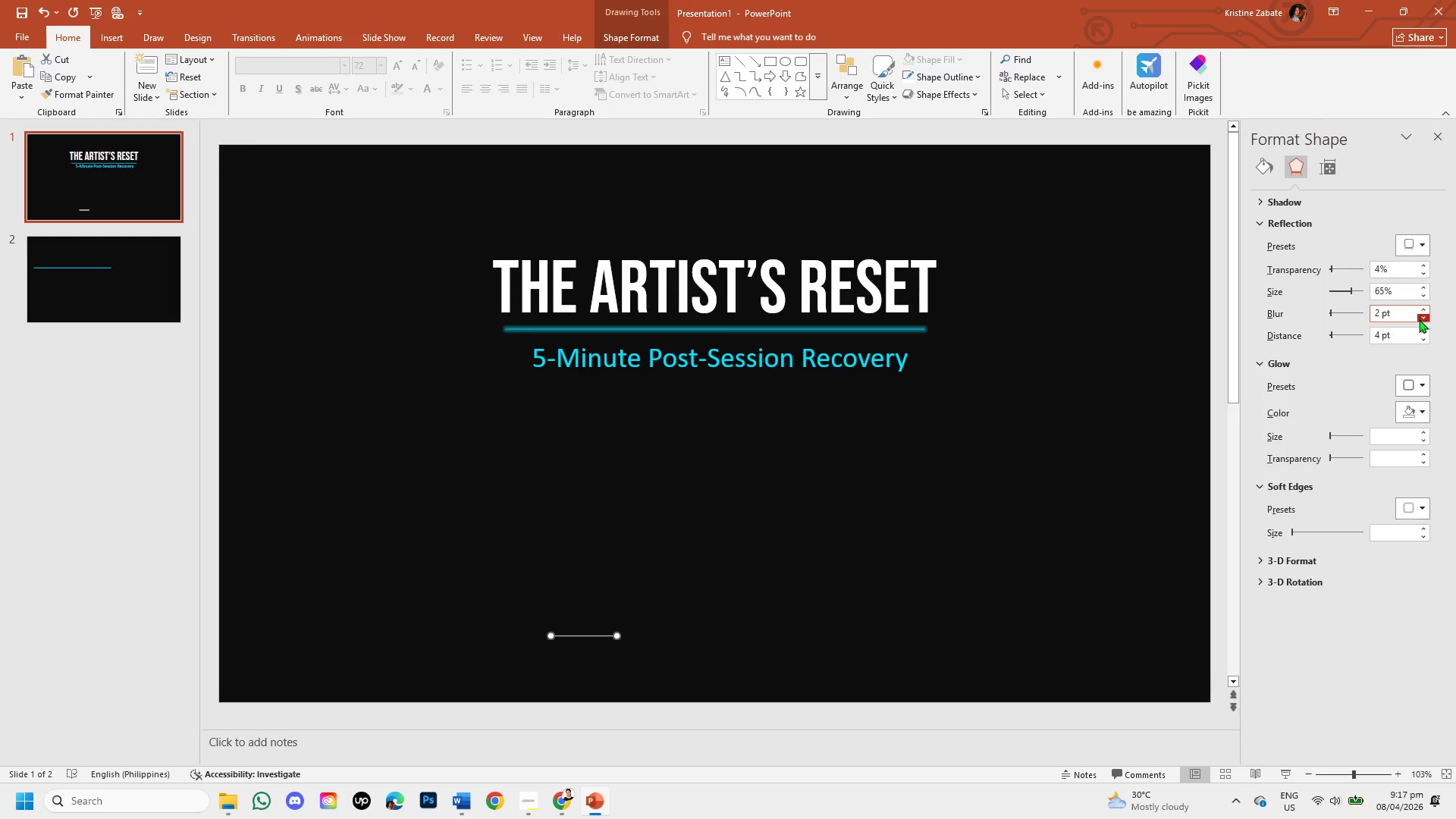 
mouse_move([1417, 346])
 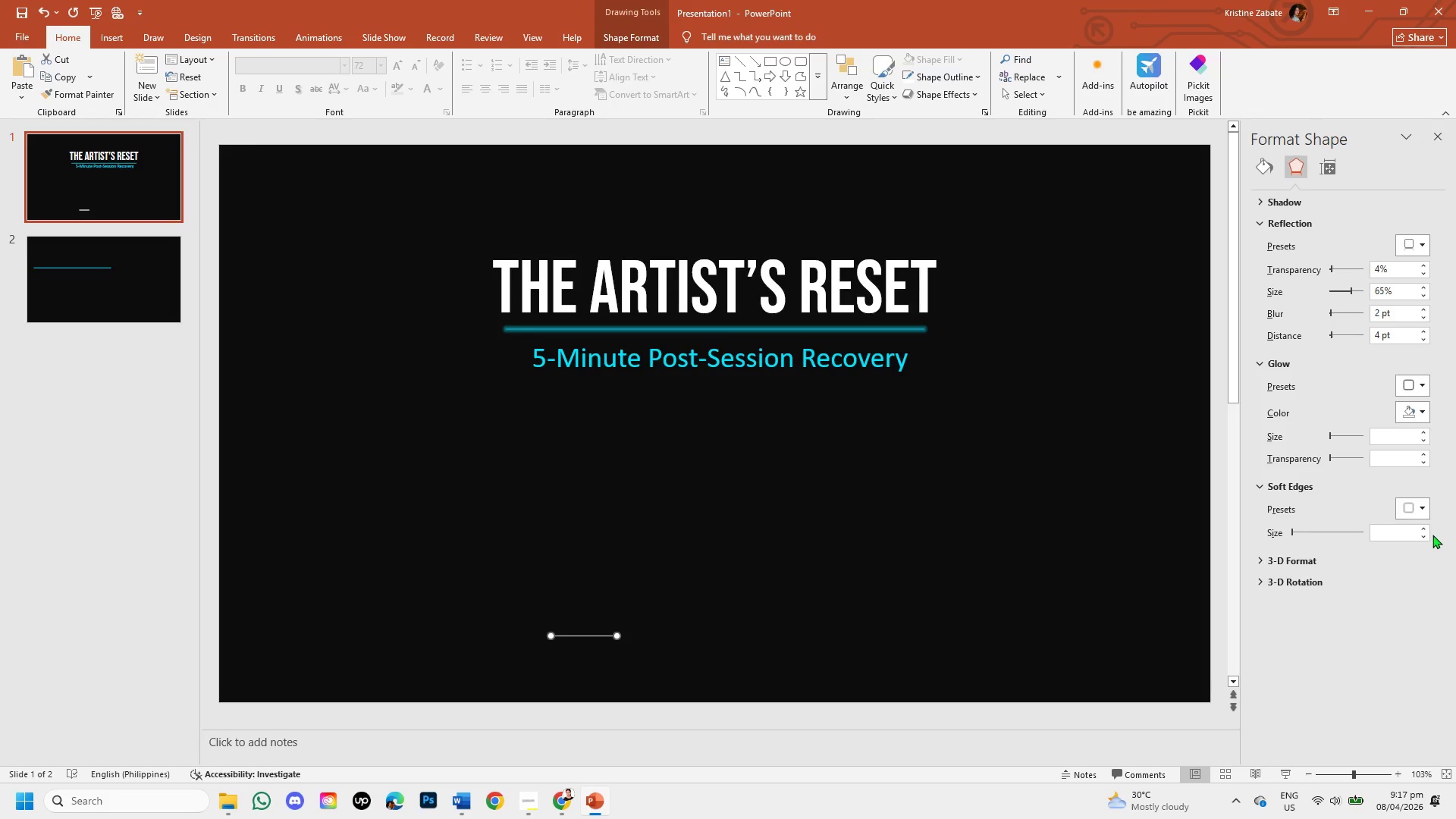 
left_click([1422, 523])
 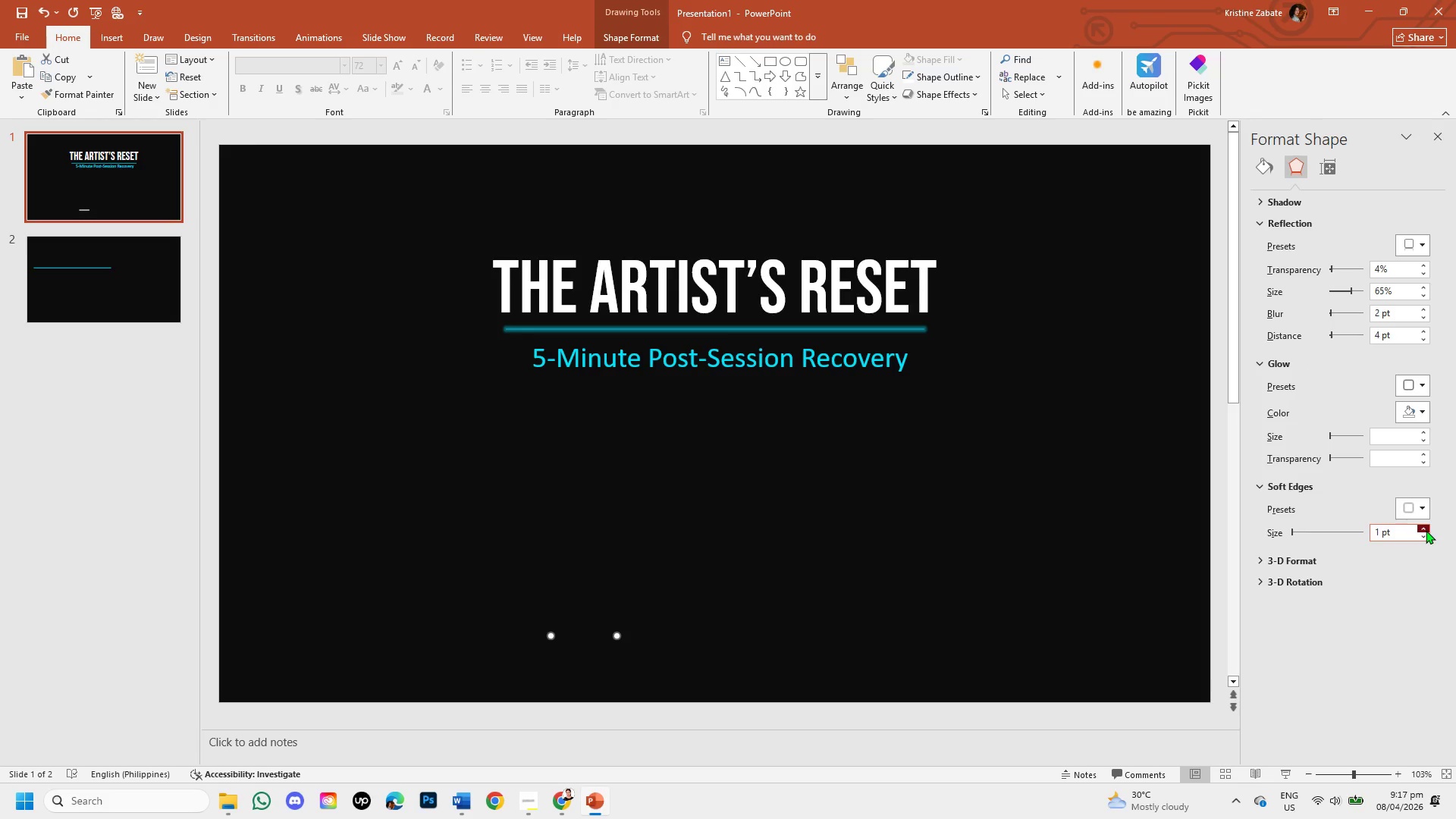 
double_click([1425, 531])
 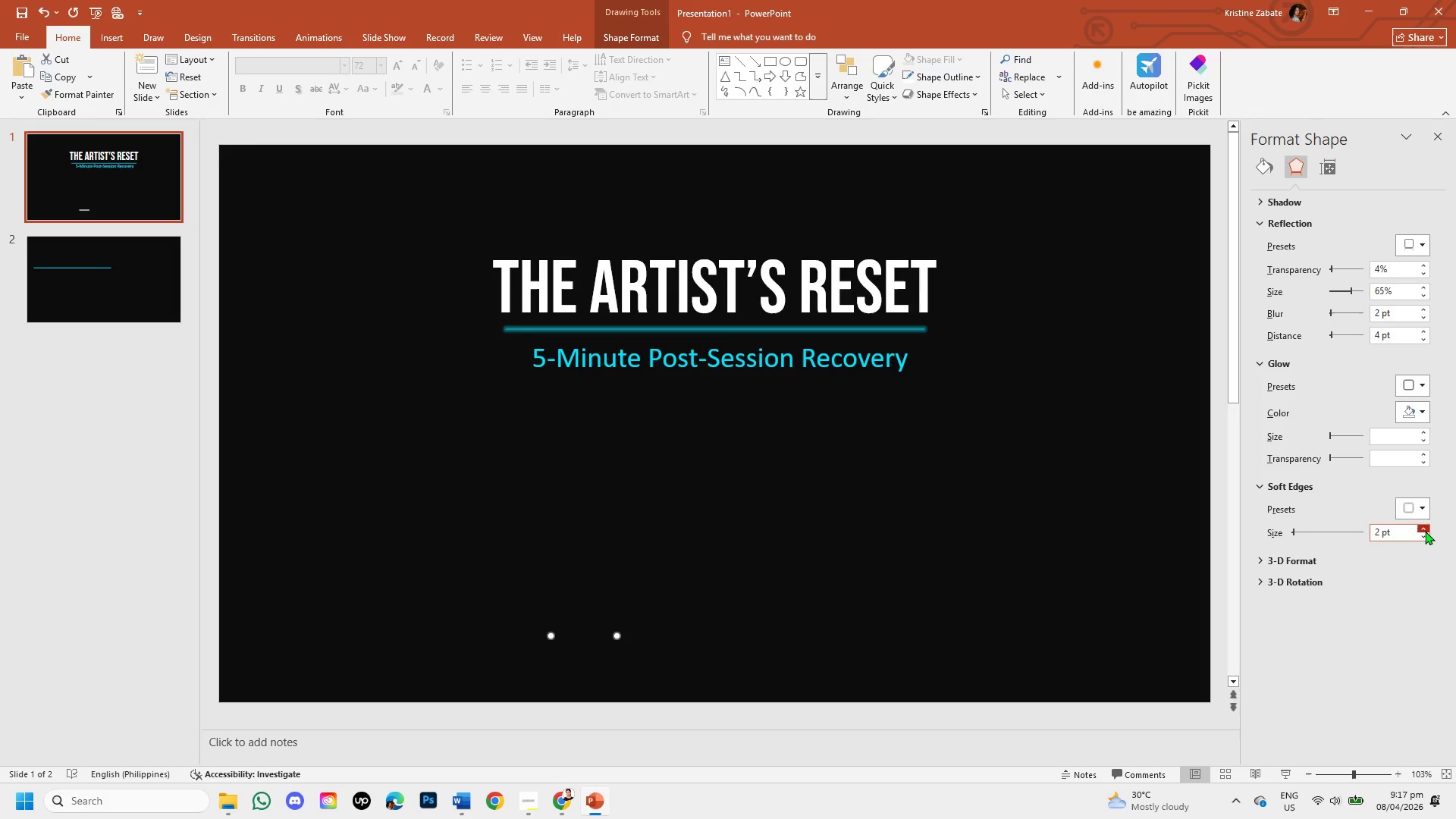 
triple_click([1425, 531])
 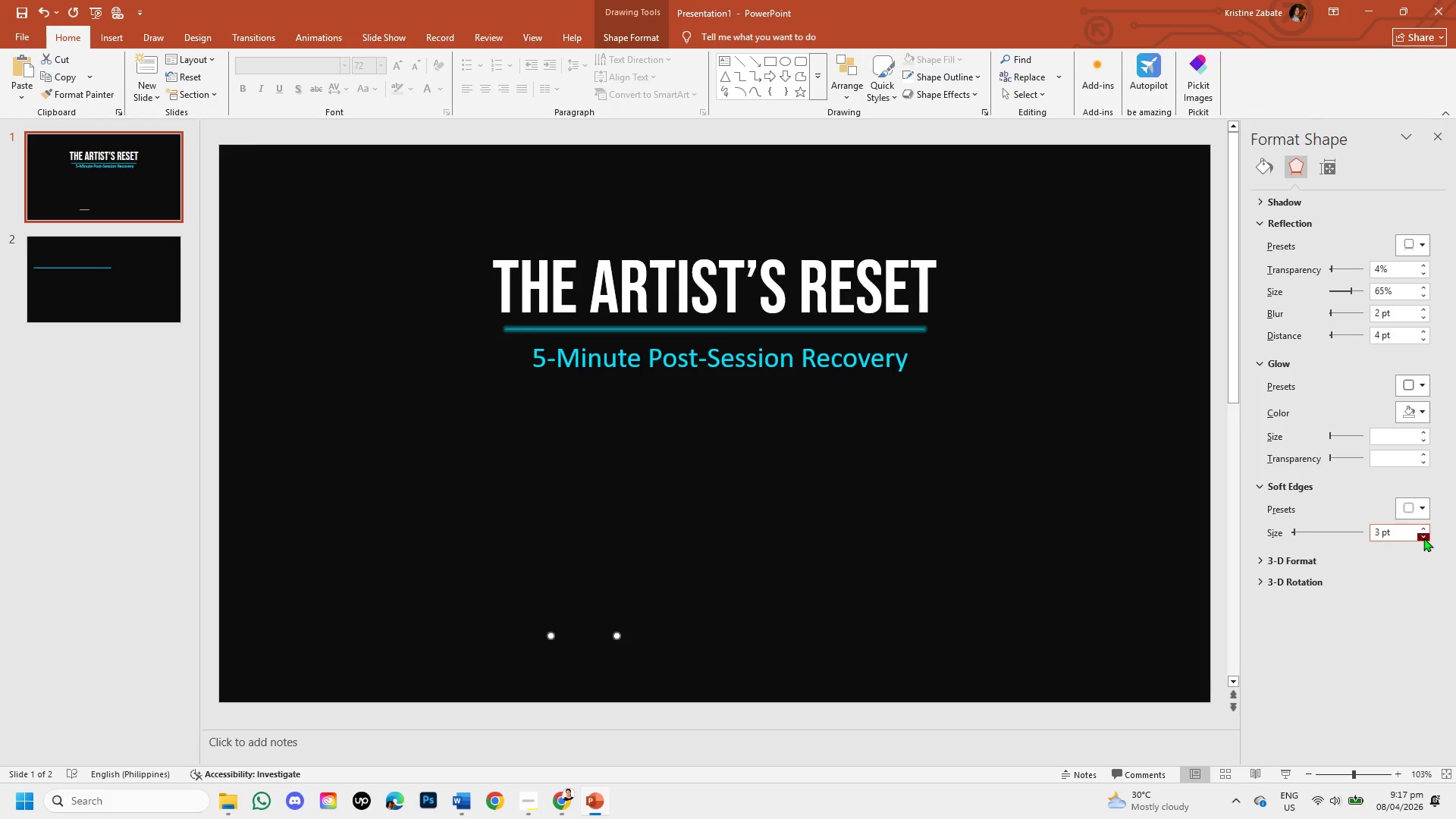 
double_click([1423, 538])
 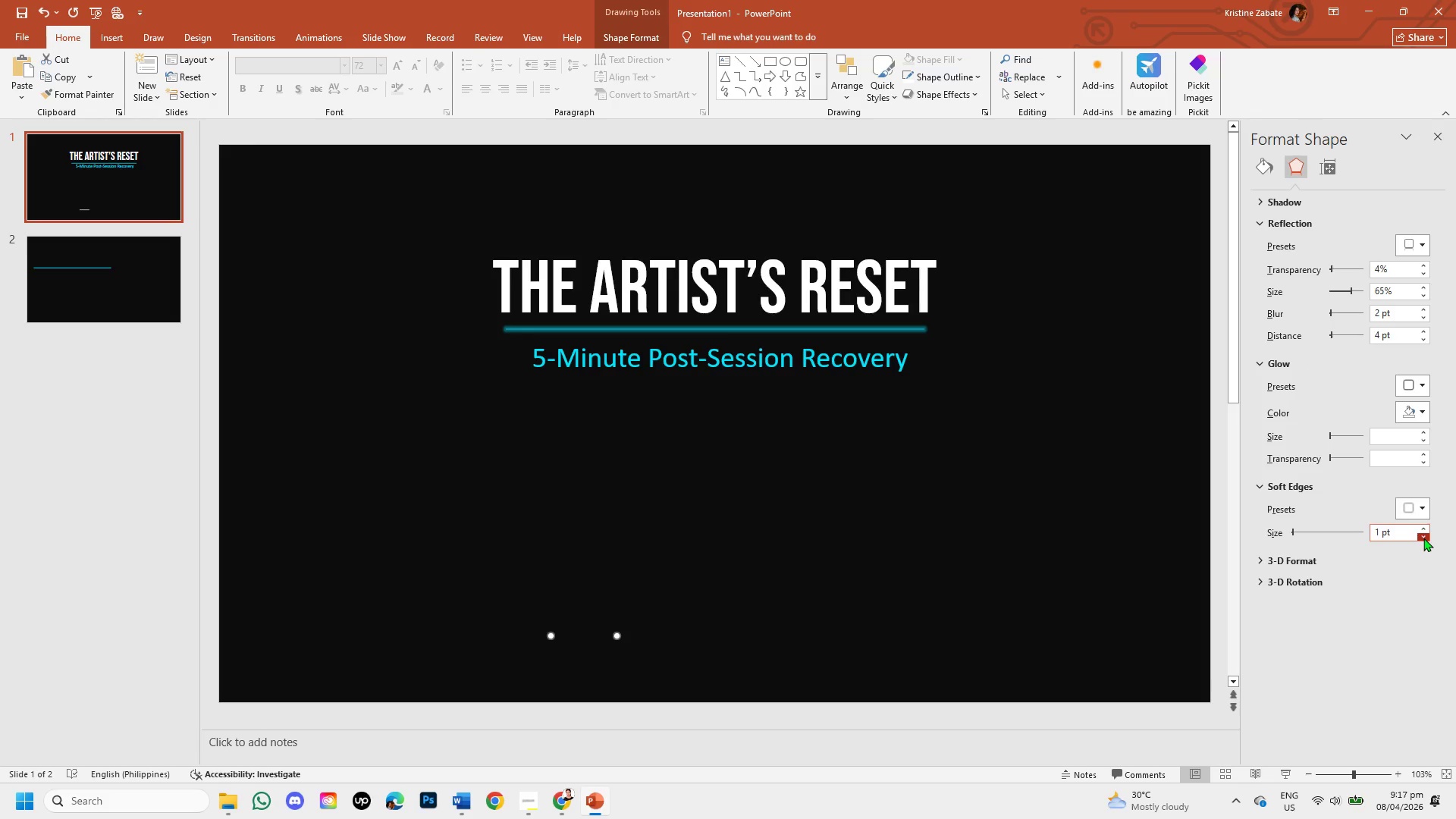 
triple_click([1423, 538])
 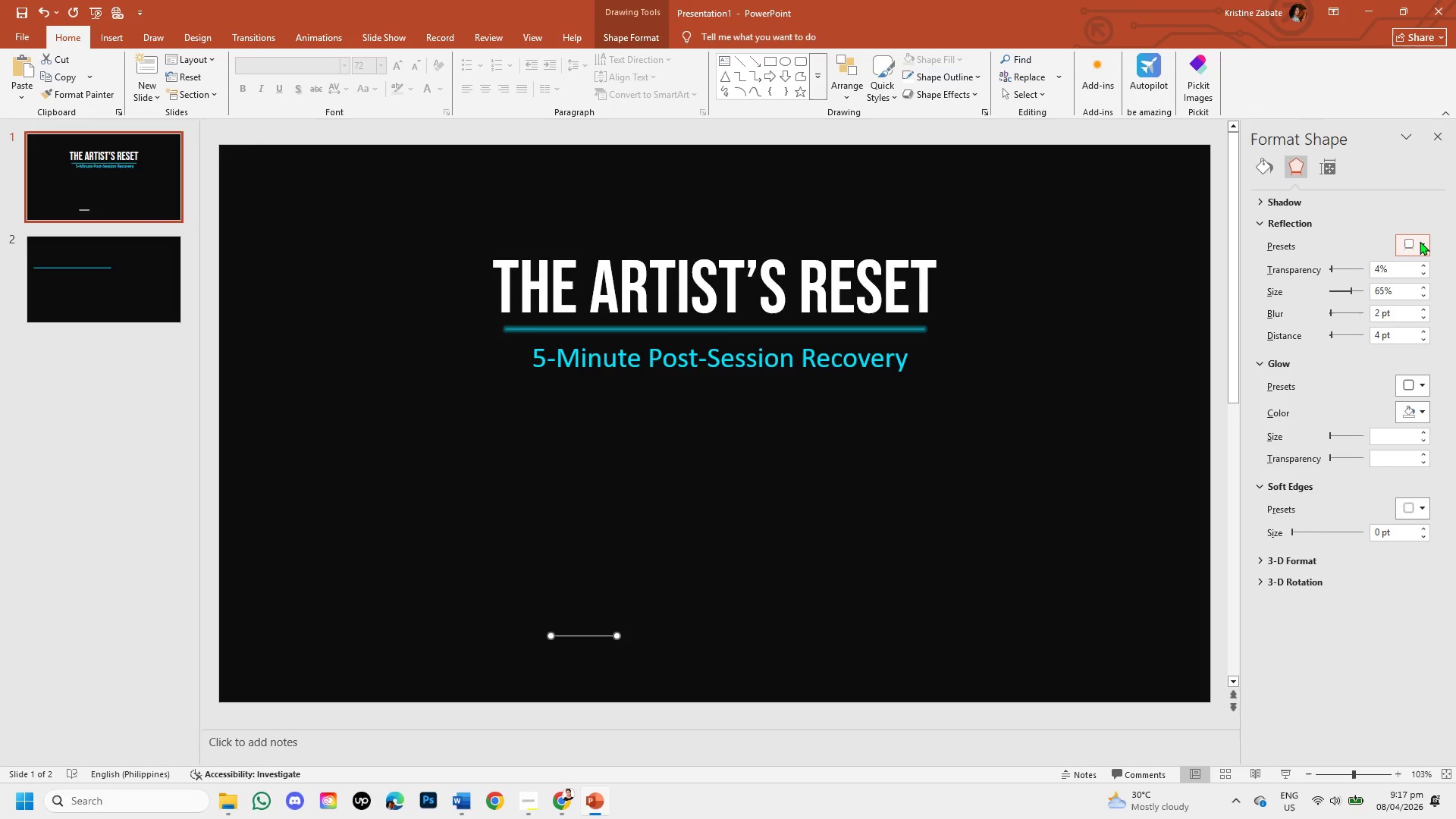 
left_click([1420, 241])
 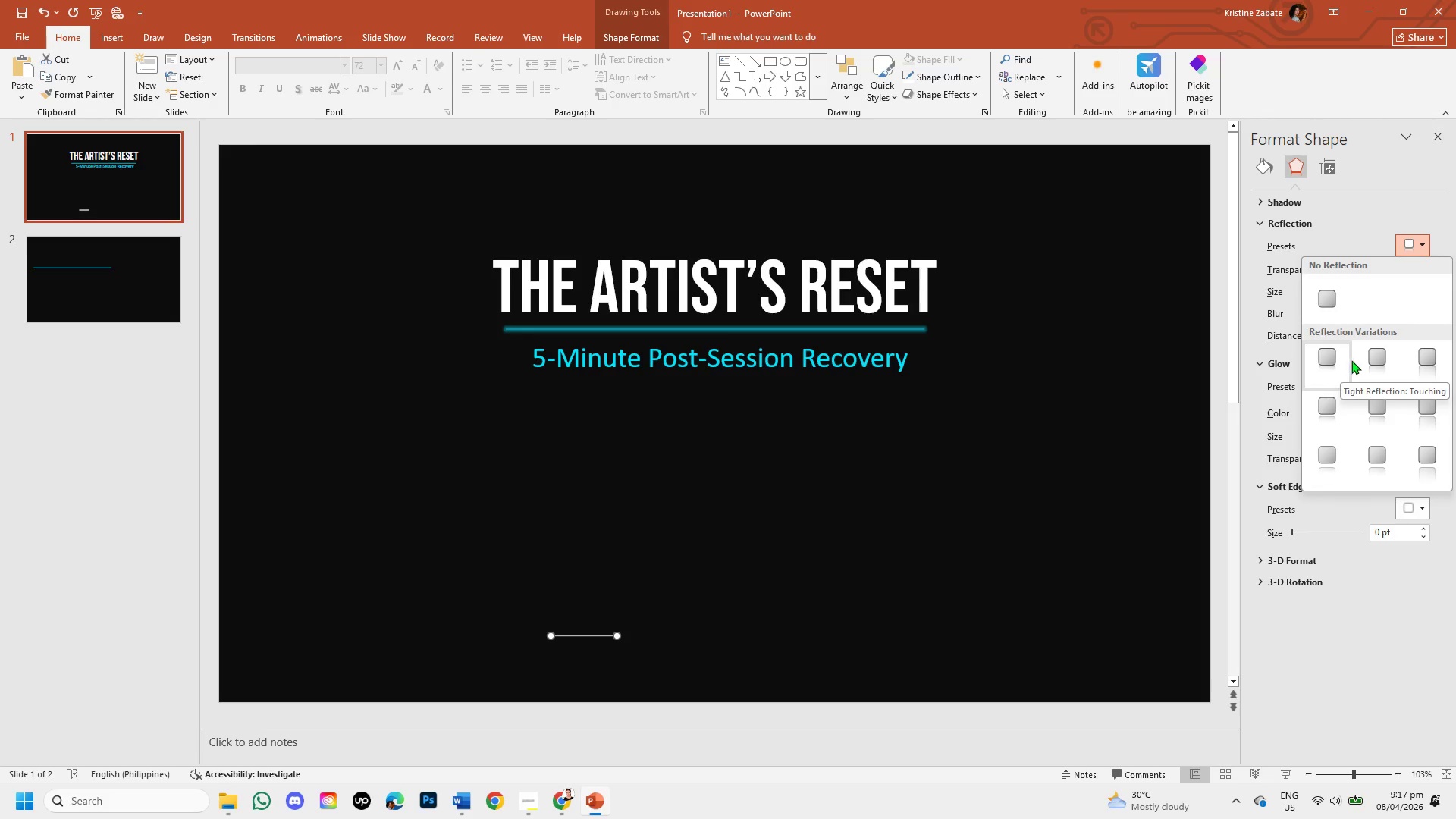 
left_click([1370, 356])
 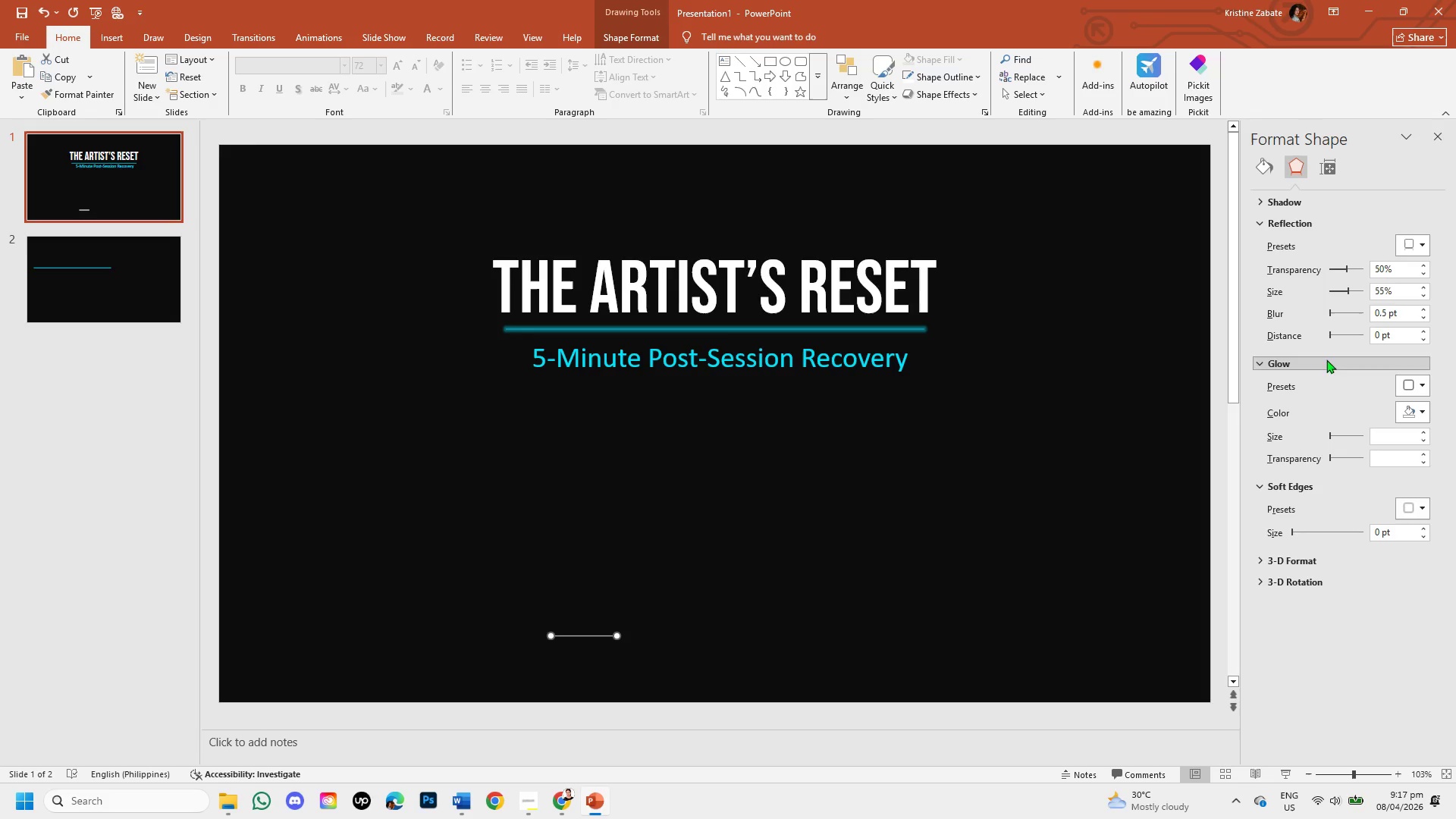 
left_click_drag(start_coordinate=[1093, 407], to_coordinate=[590, 635])
 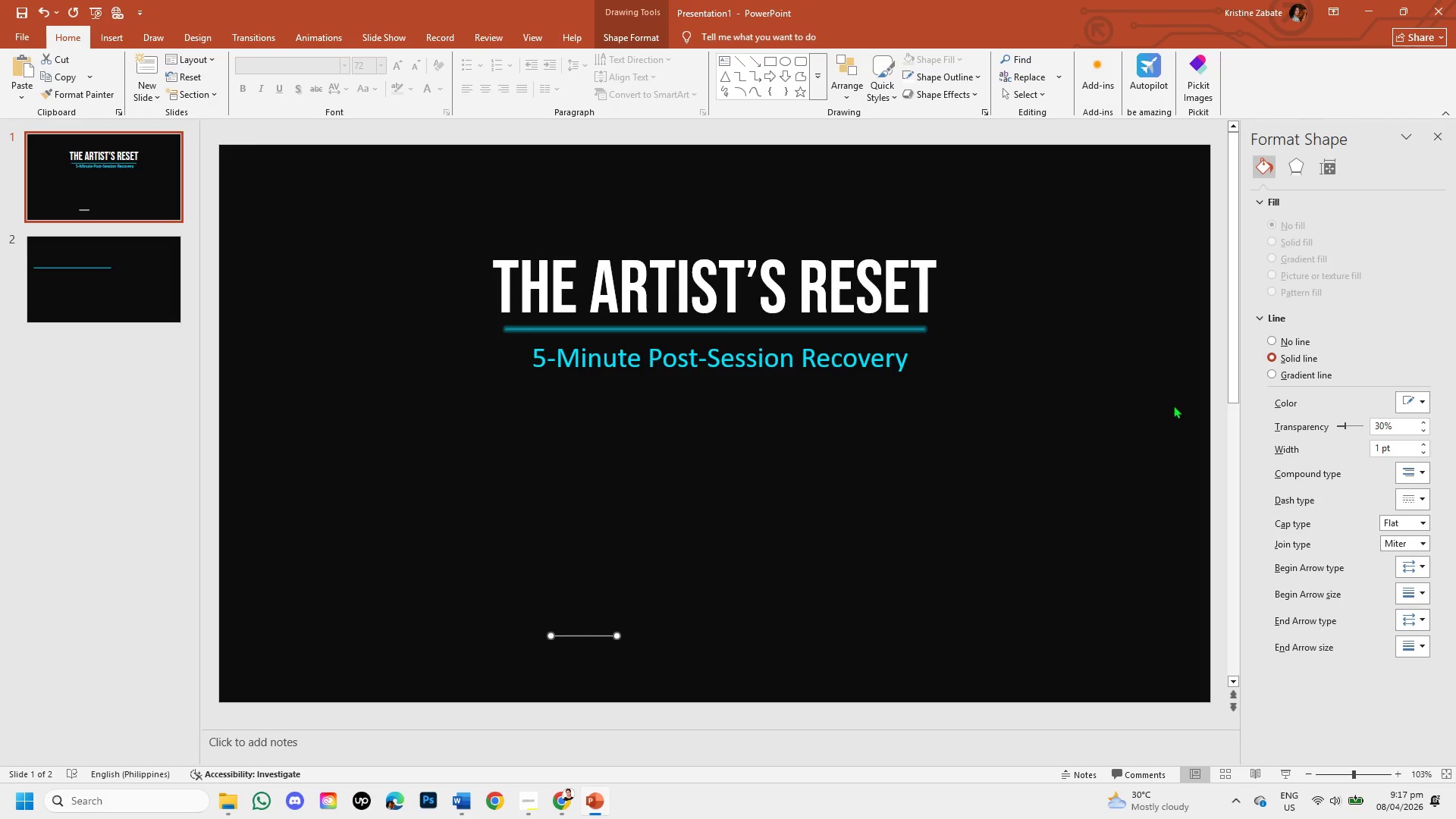 
left_click([590, 635])
 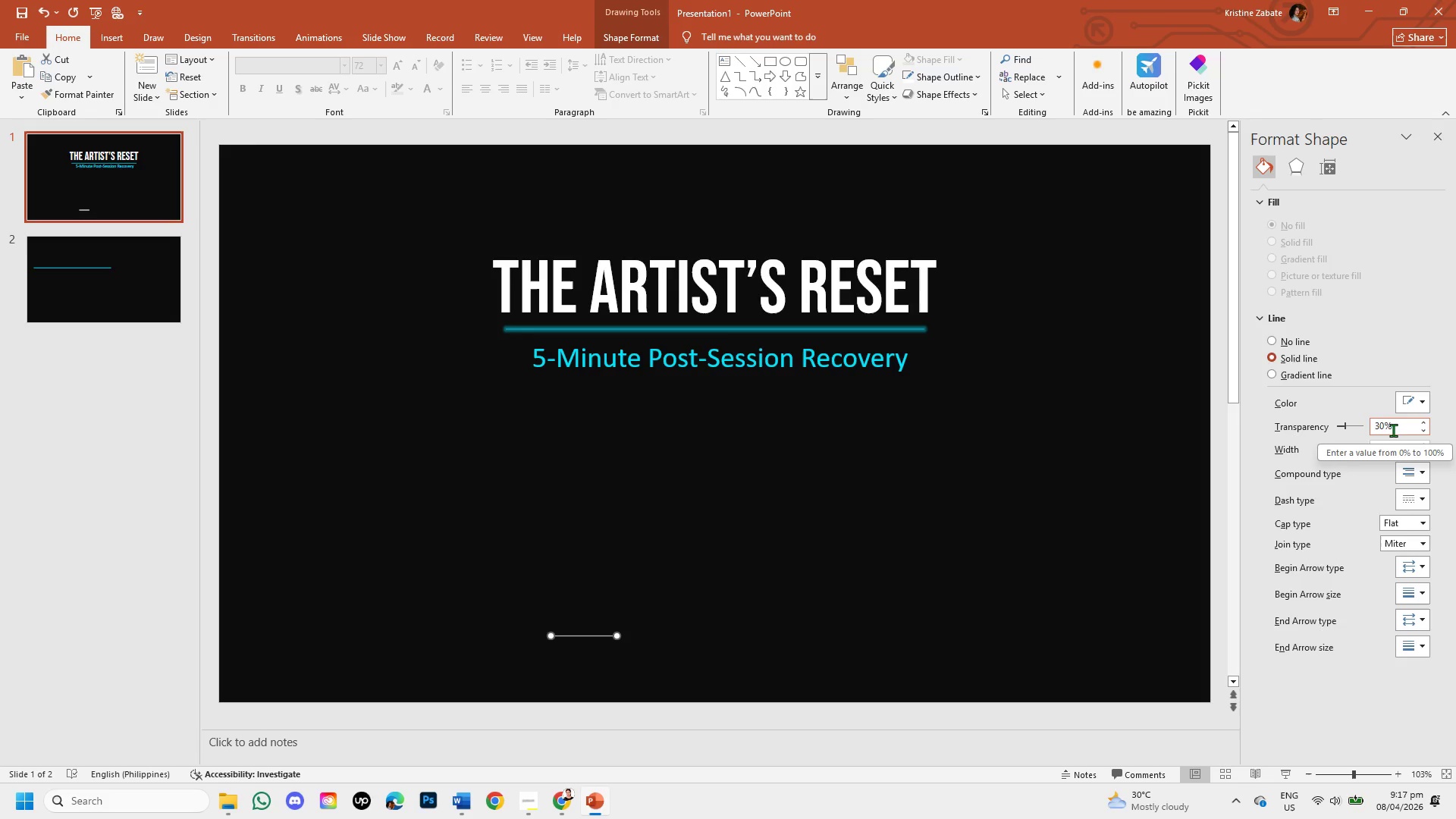 
wait(6.75)
 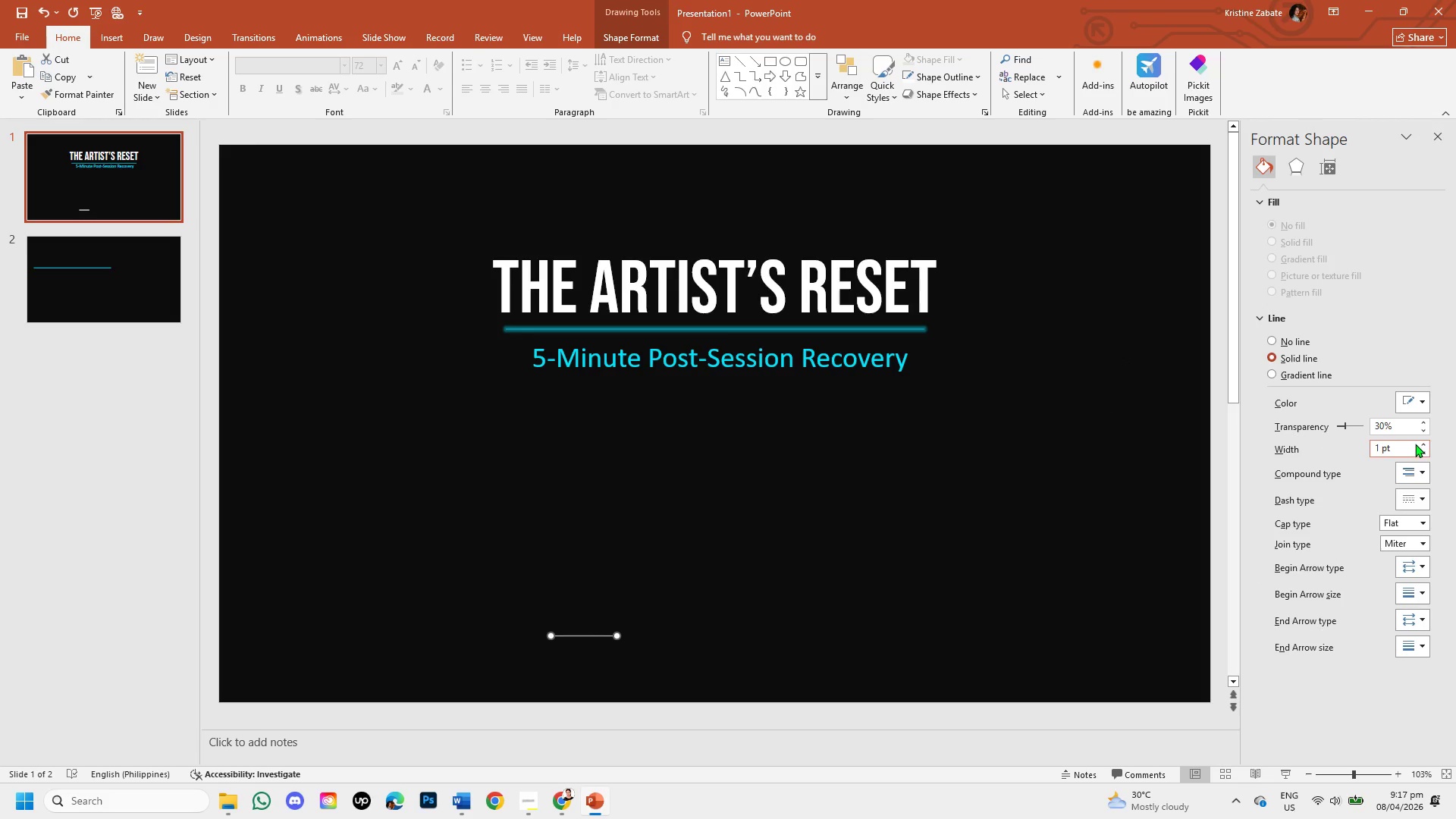 
left_click([1384, 425])
 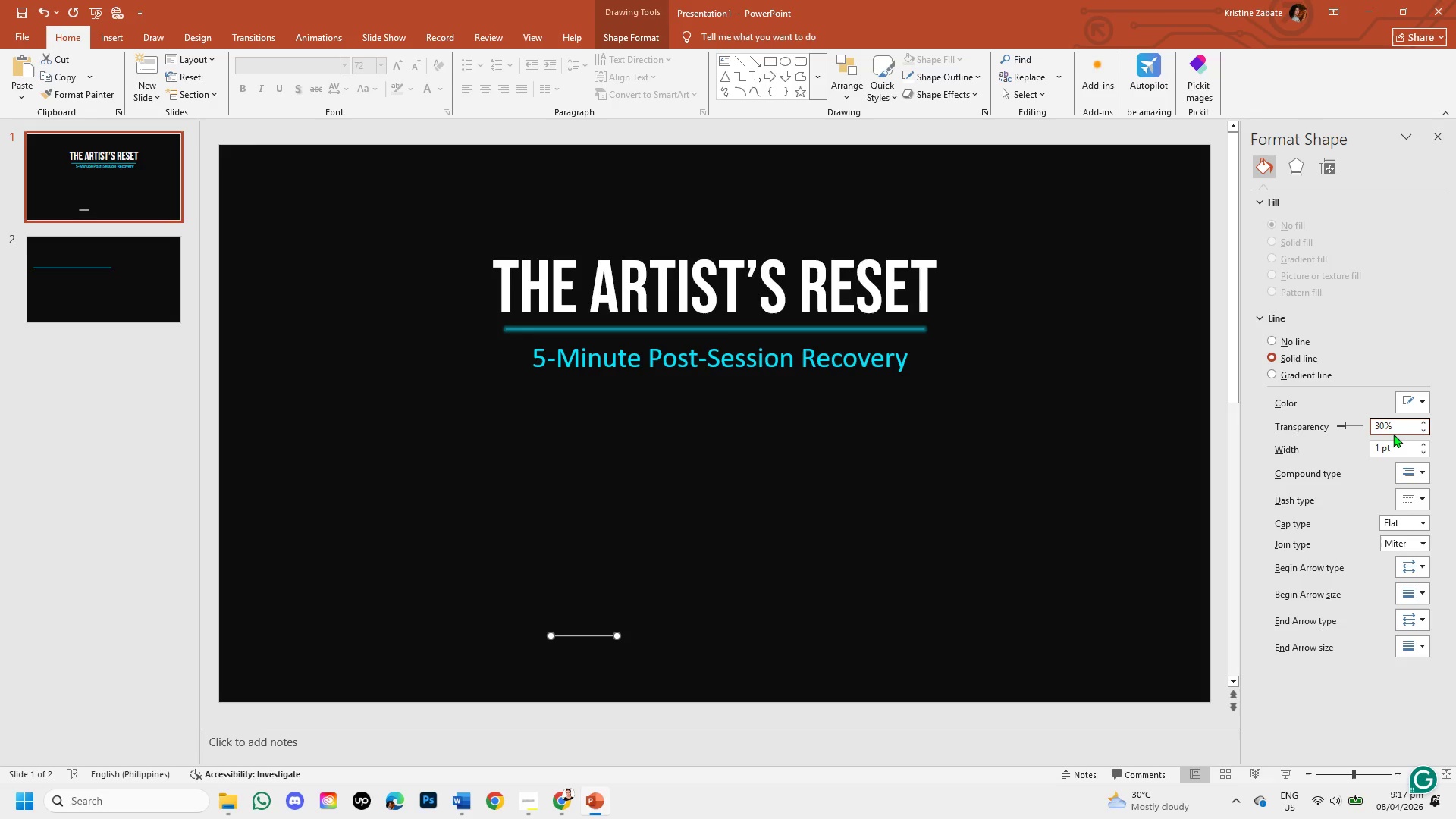 
key(Backspace)
 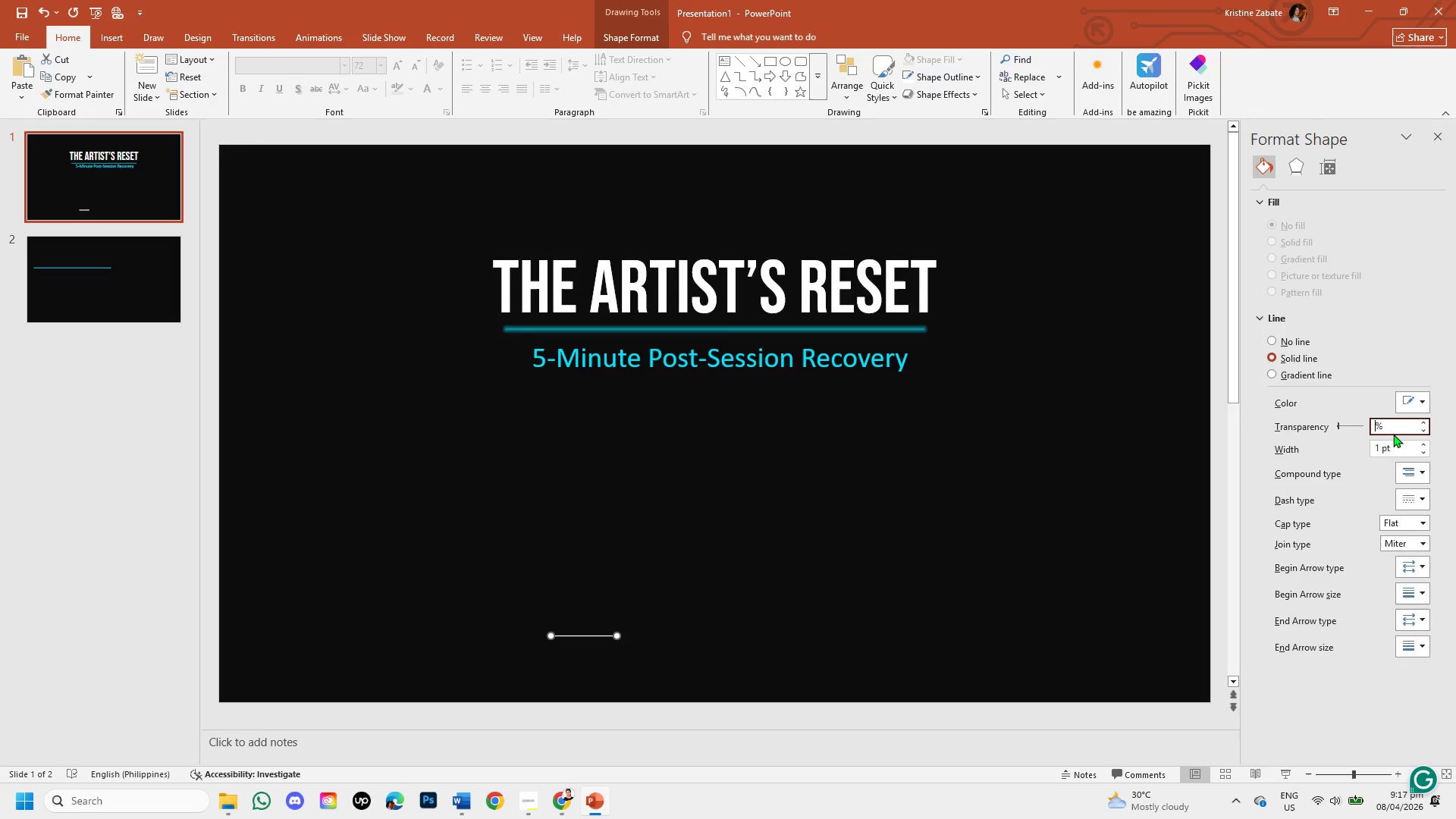 
key(Backspace)
 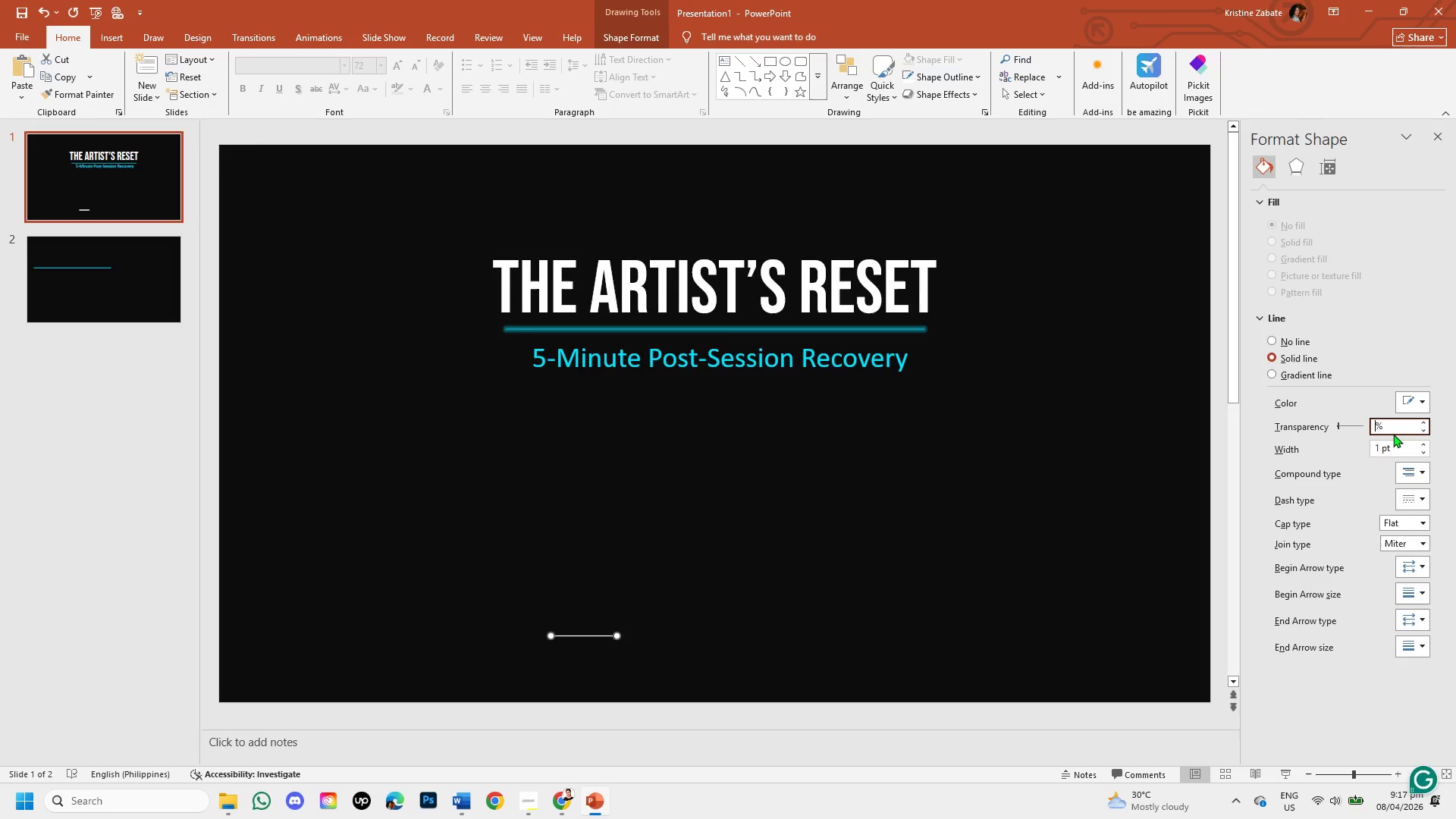 
key(Numpad2)
 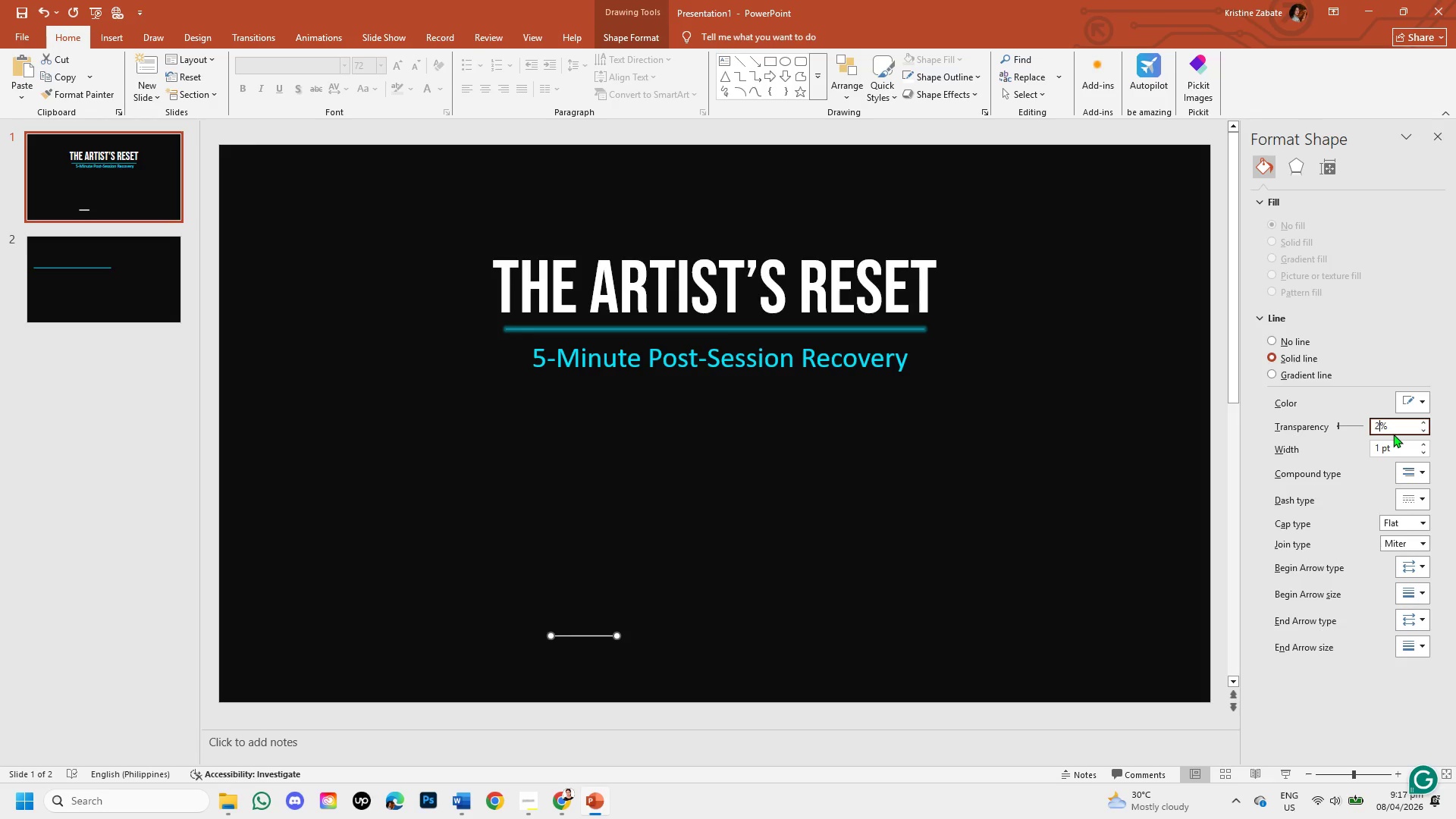 
key(Numpad0)
 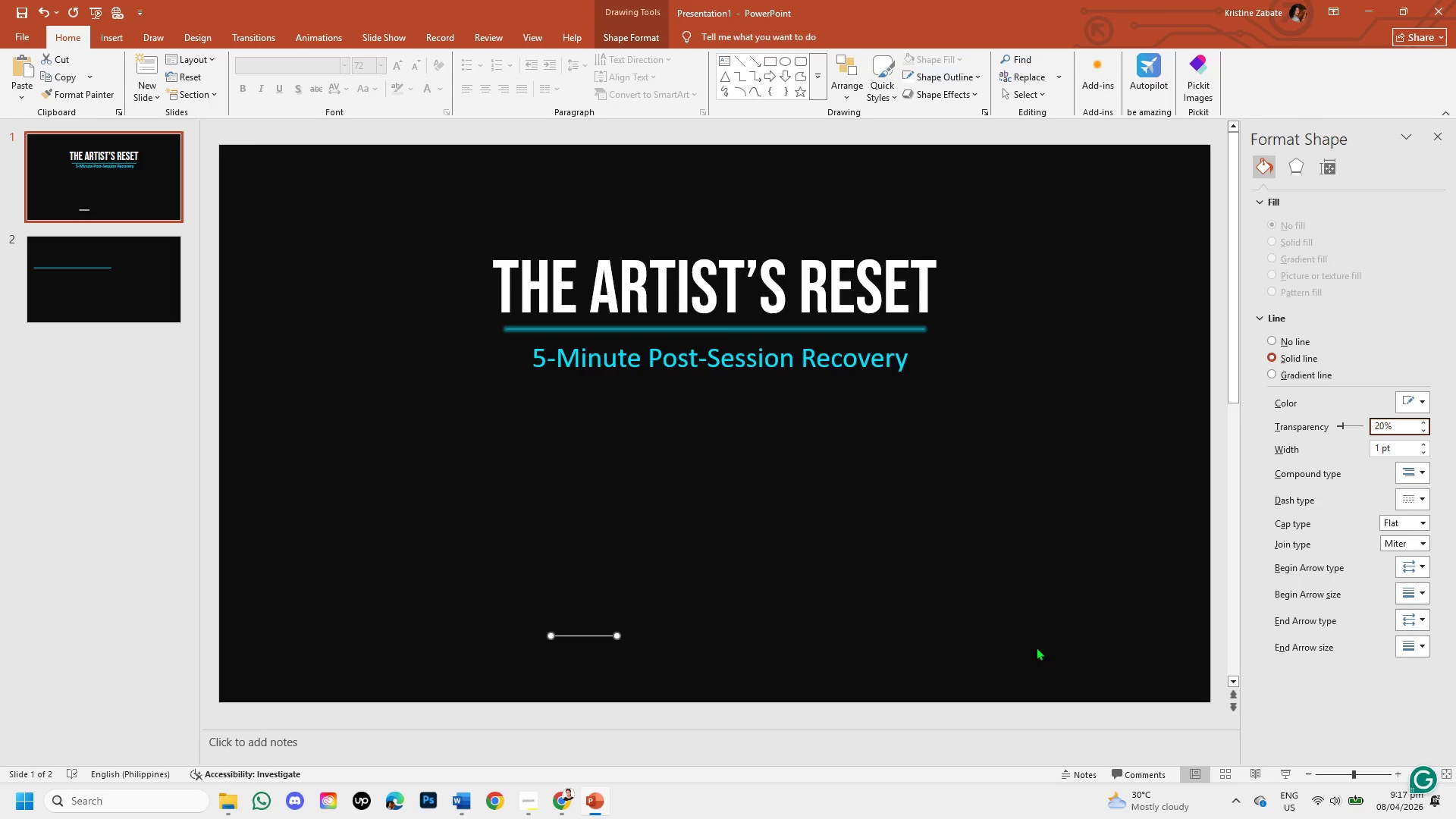 
left_click([1015, 607])
 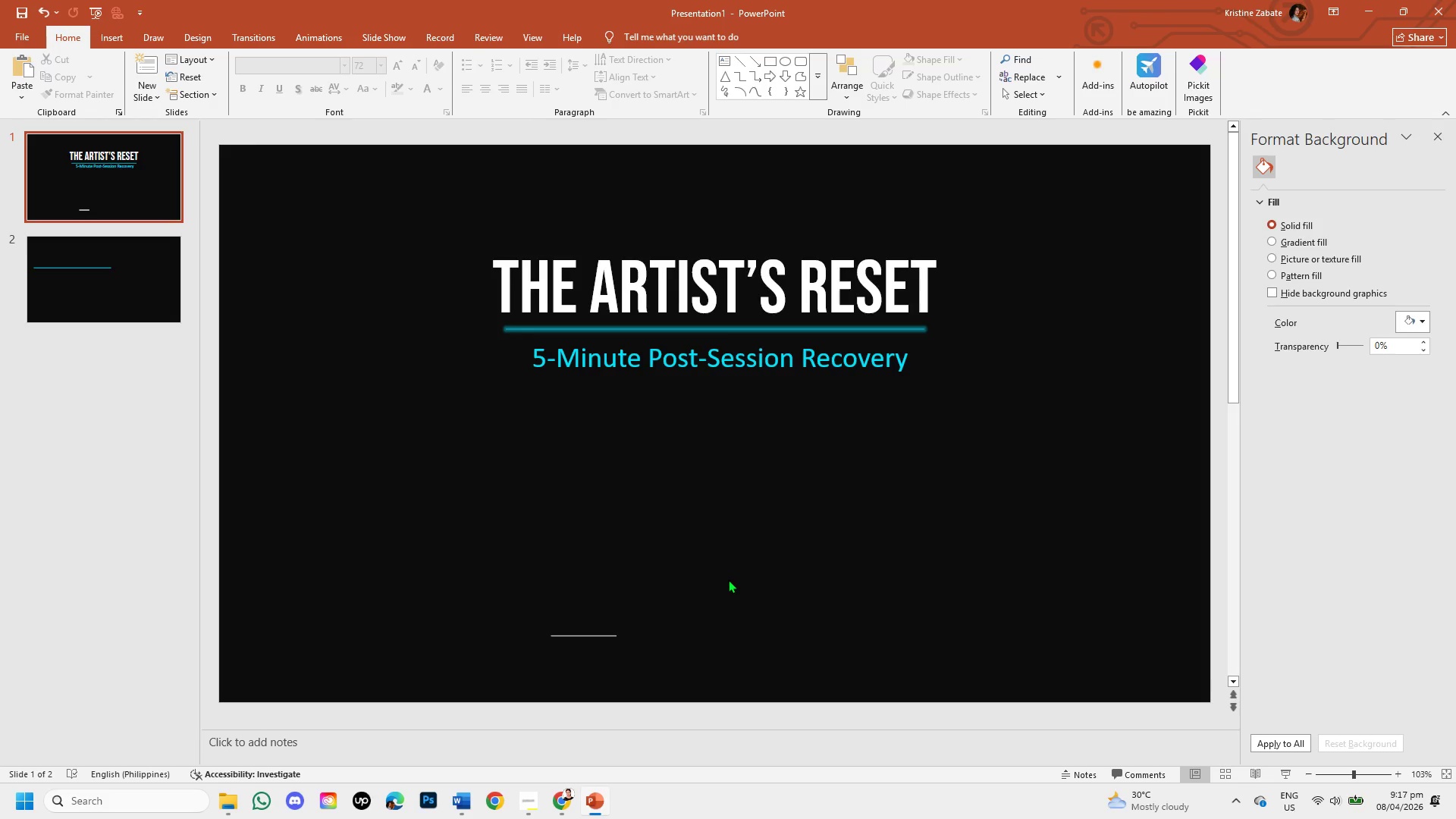 
wait(7.45)
 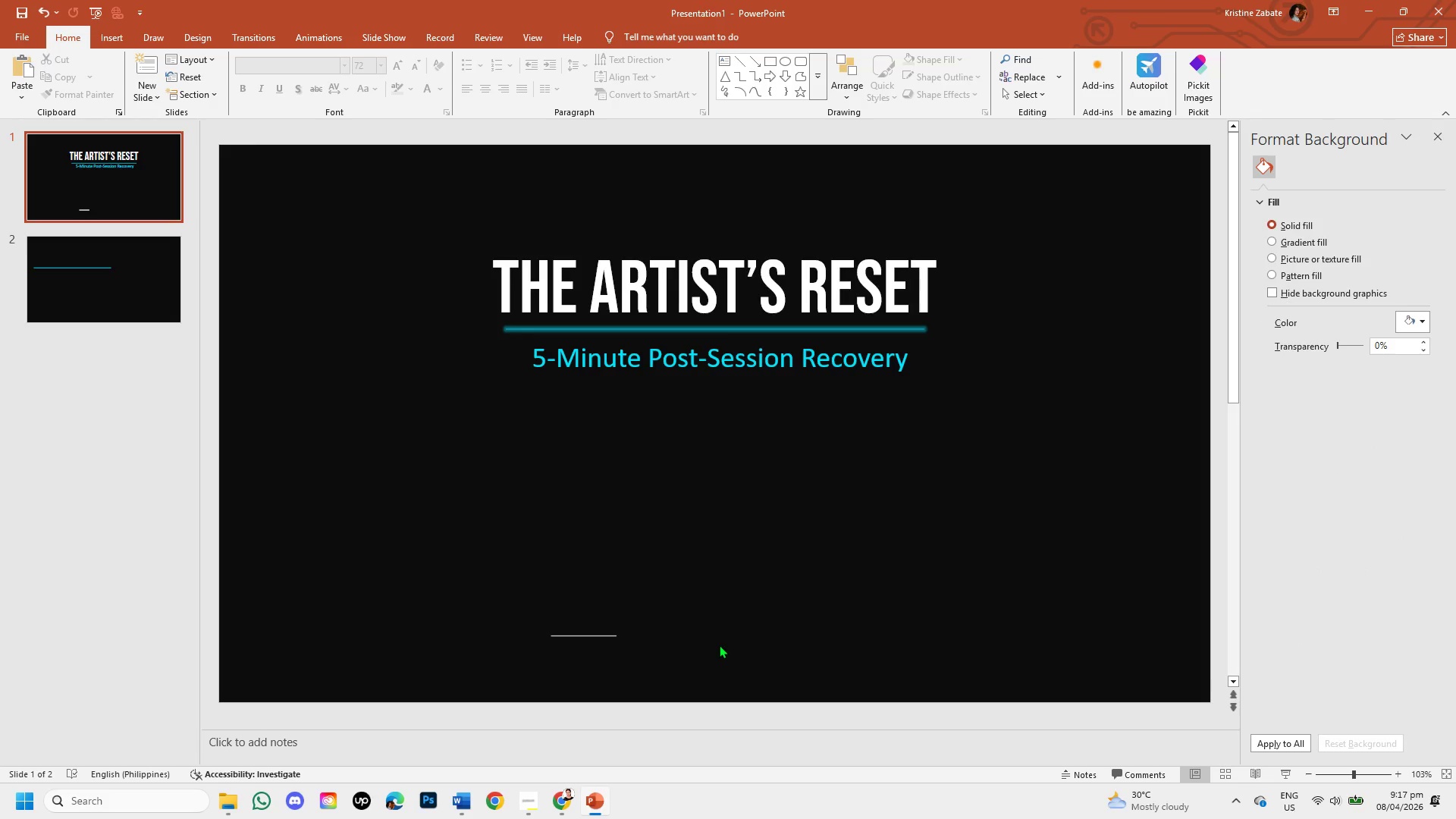 
left_click([566, 800])
 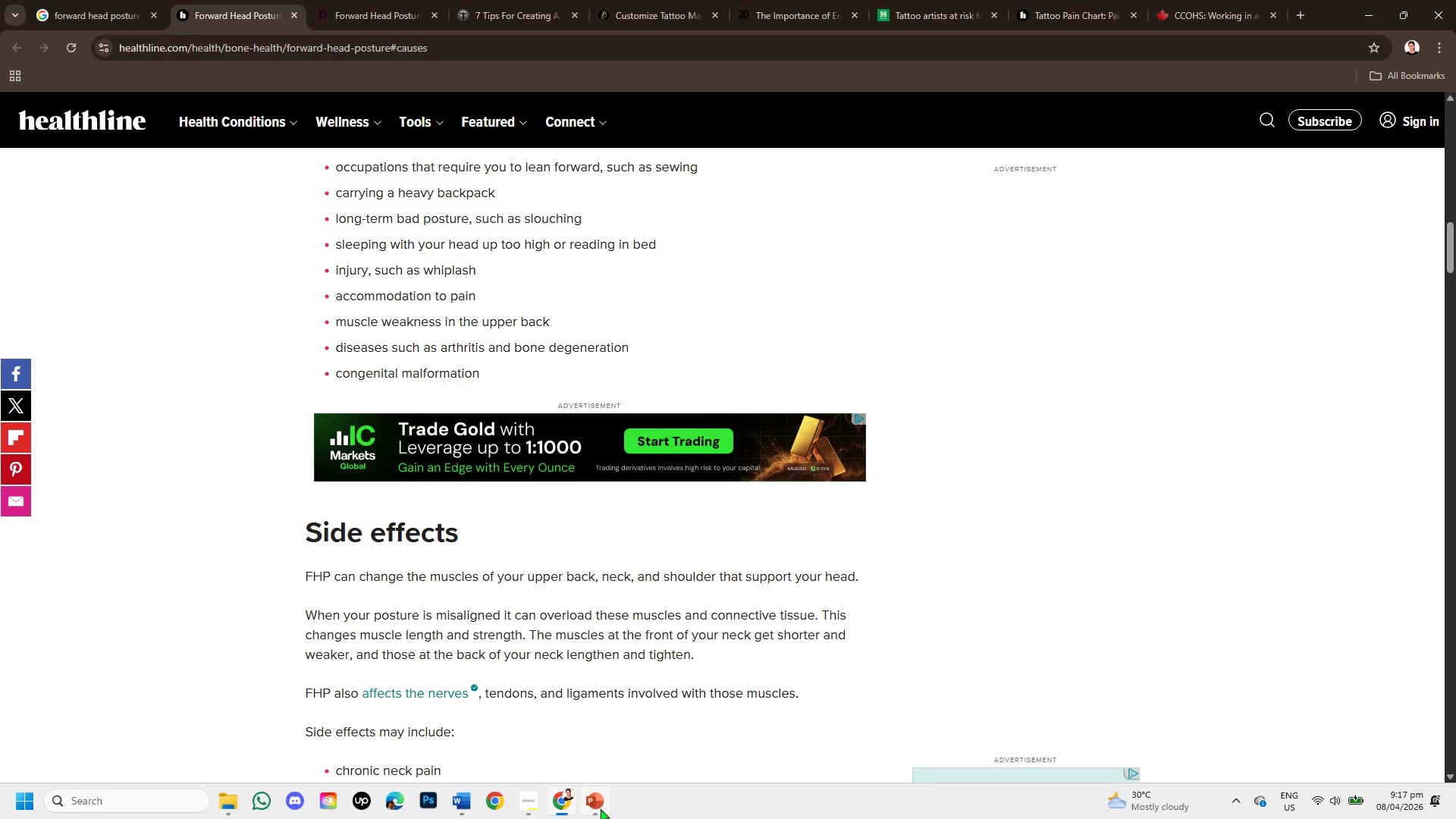 
left_click([532, 805])